 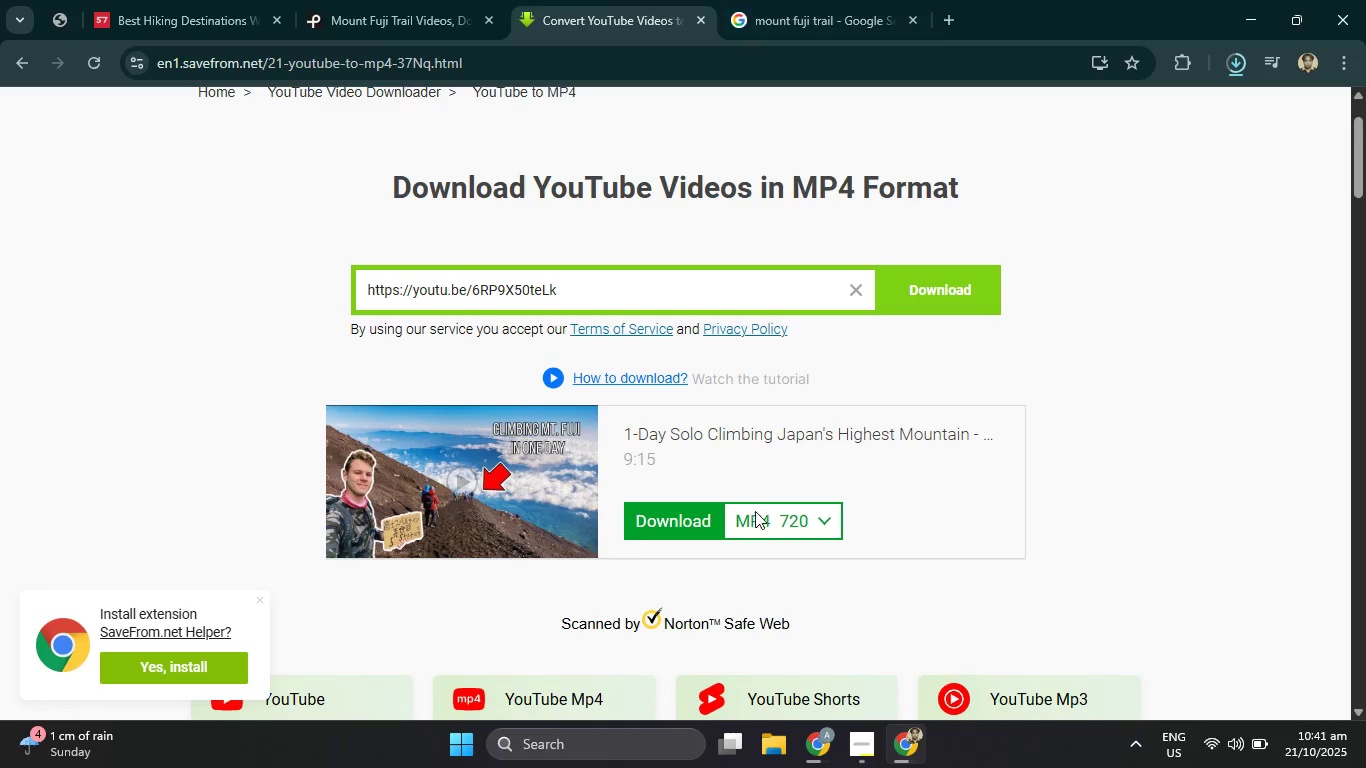 
left_click([681, 527])
 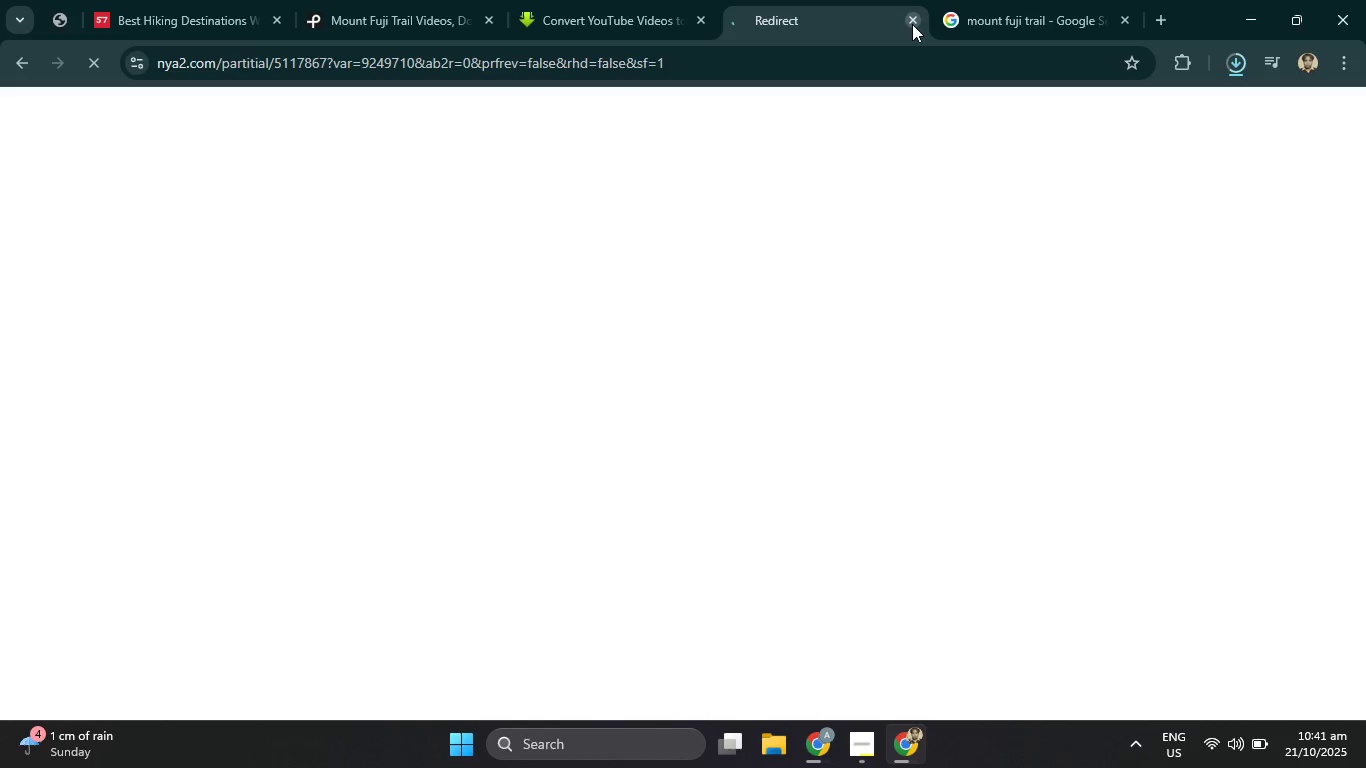 
left_click([912, 24])
 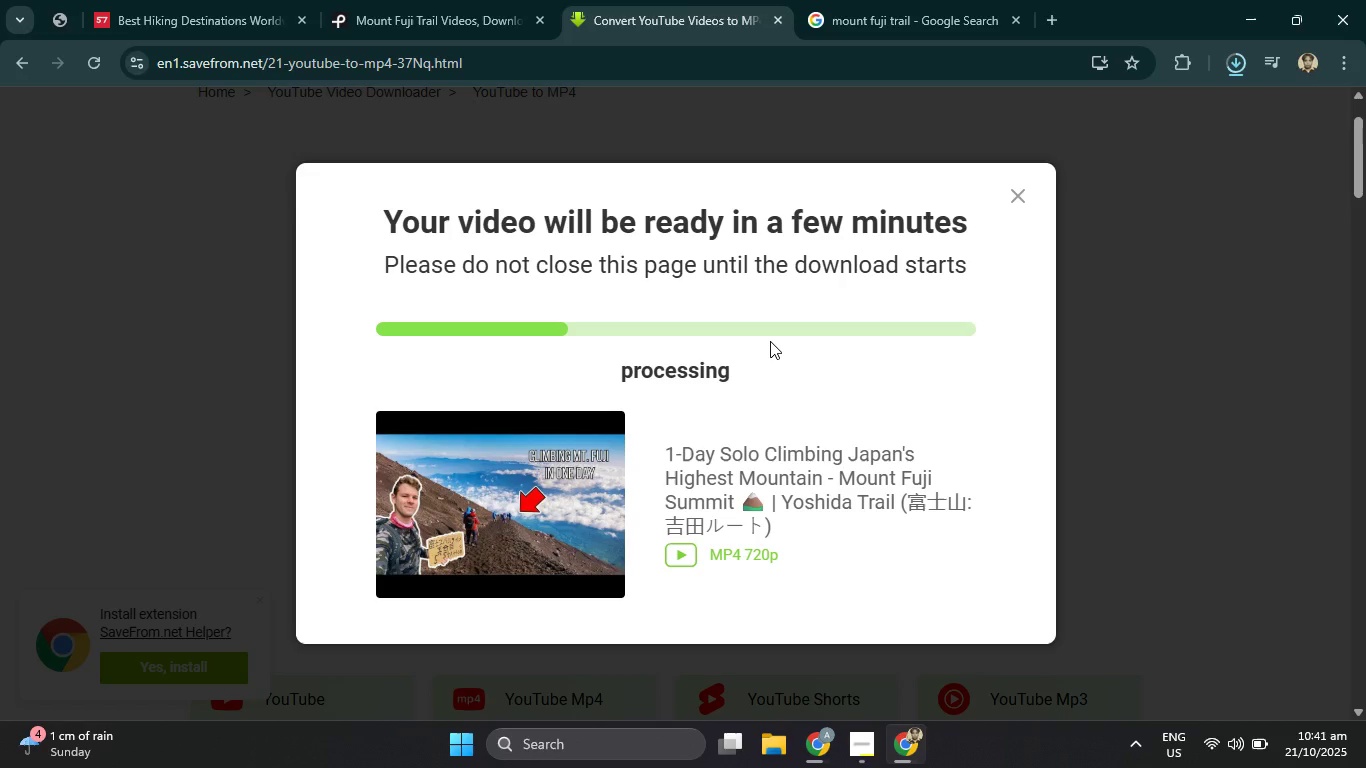 
wait(21.81)
 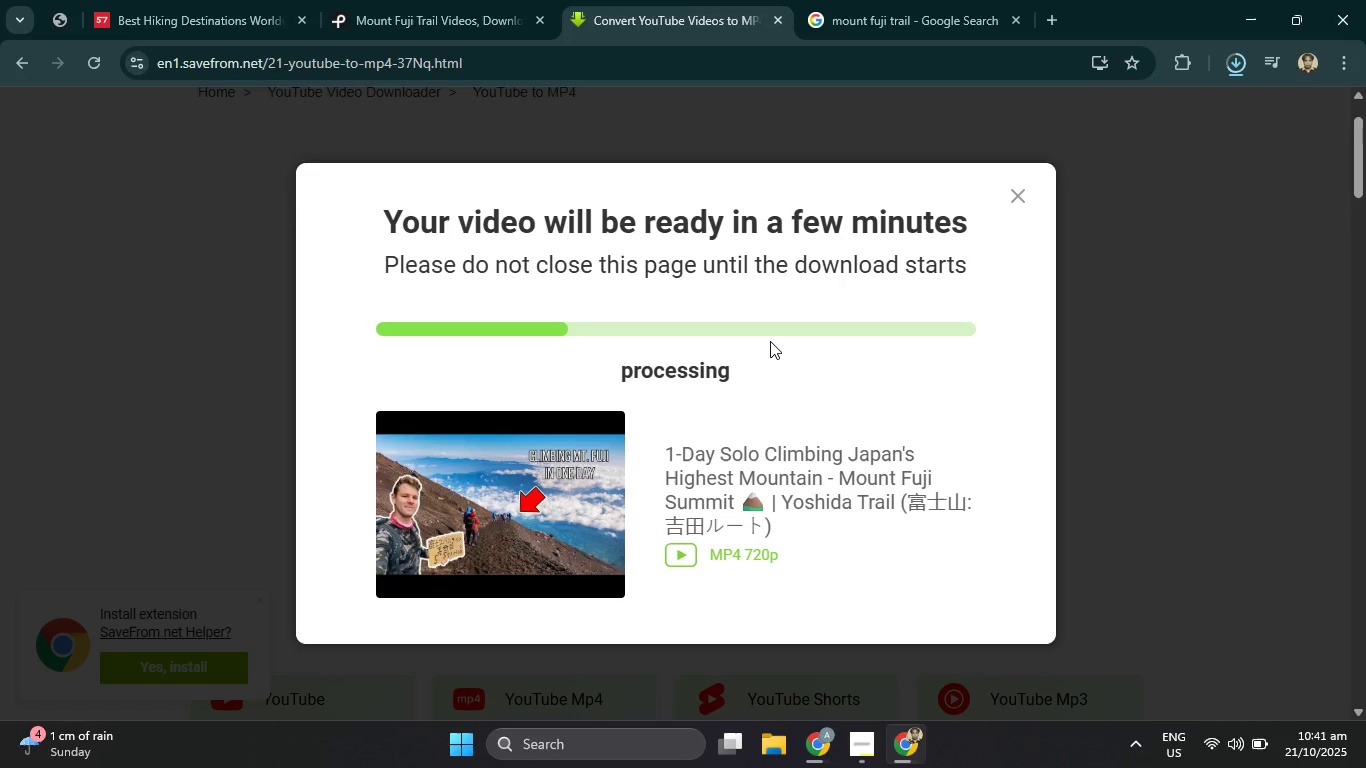 
left_click([251, 0])
 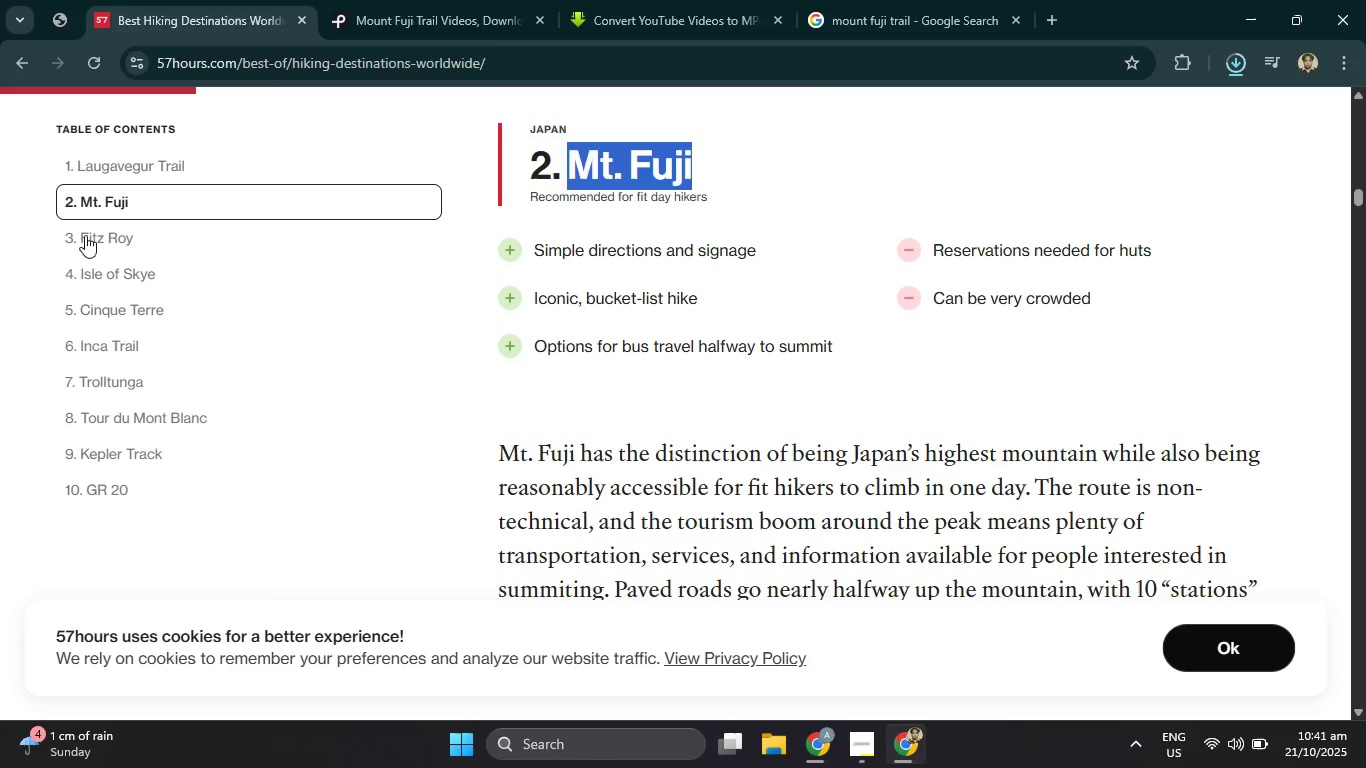 
left_click_drag(start_coordinate=[89, 238], to_coordinate=[115, 237])
 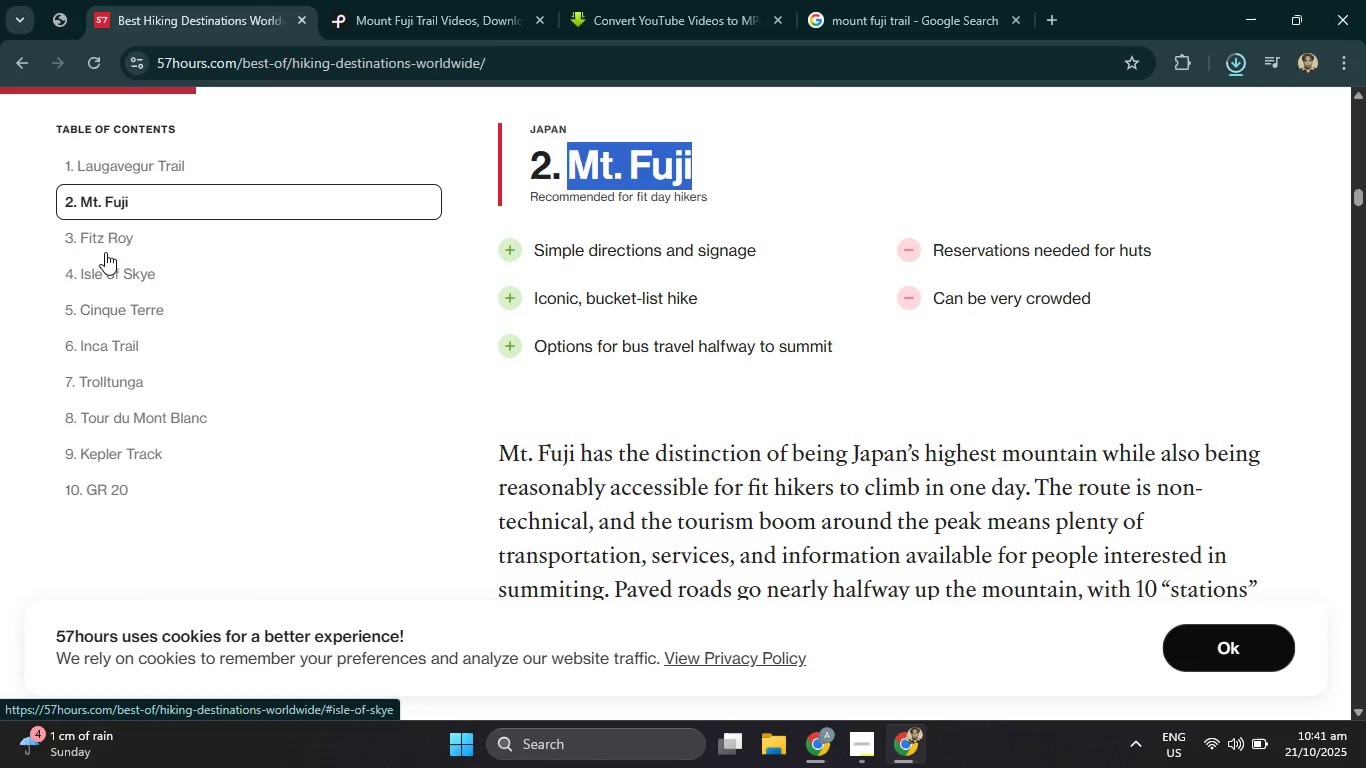 
left_click([102, 240])
 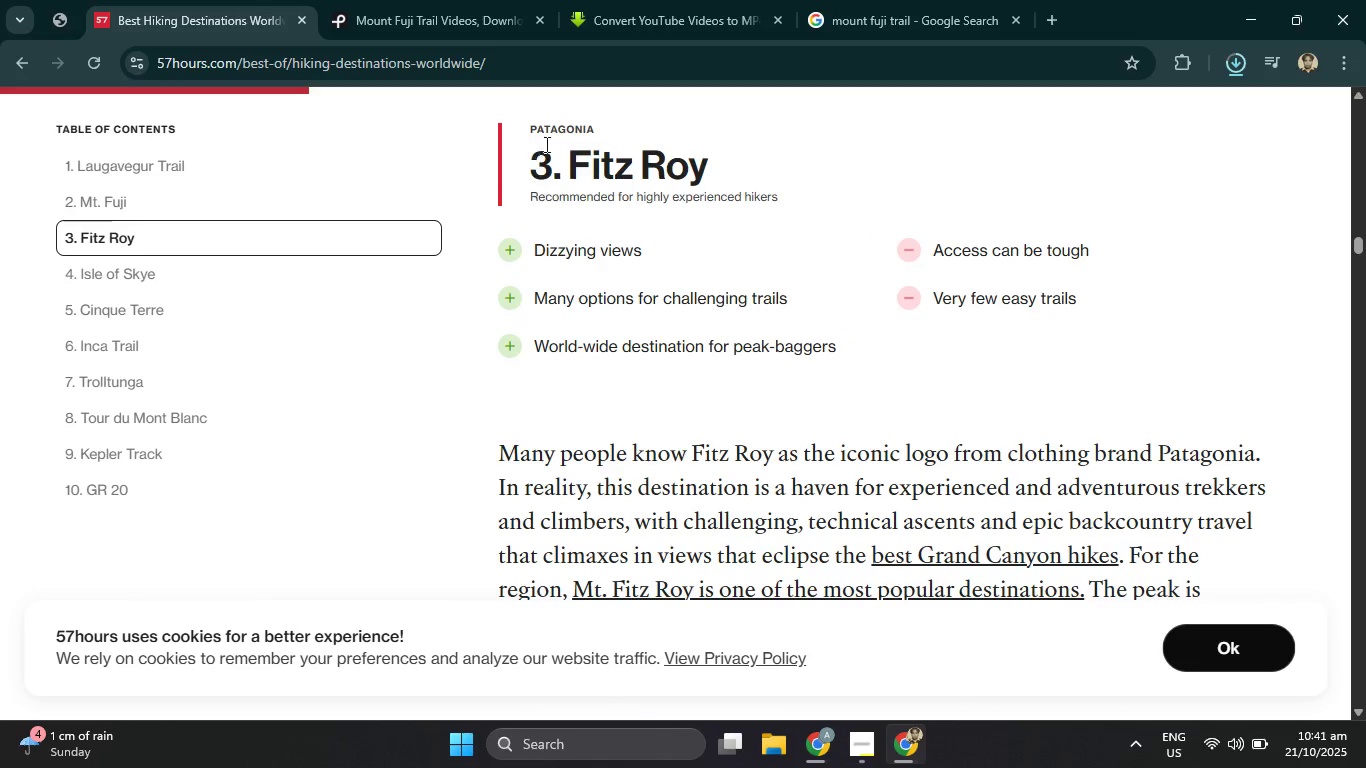 
left_click_drag(start_coordinate=[570, 153], to_coordinate=[757, 166])
 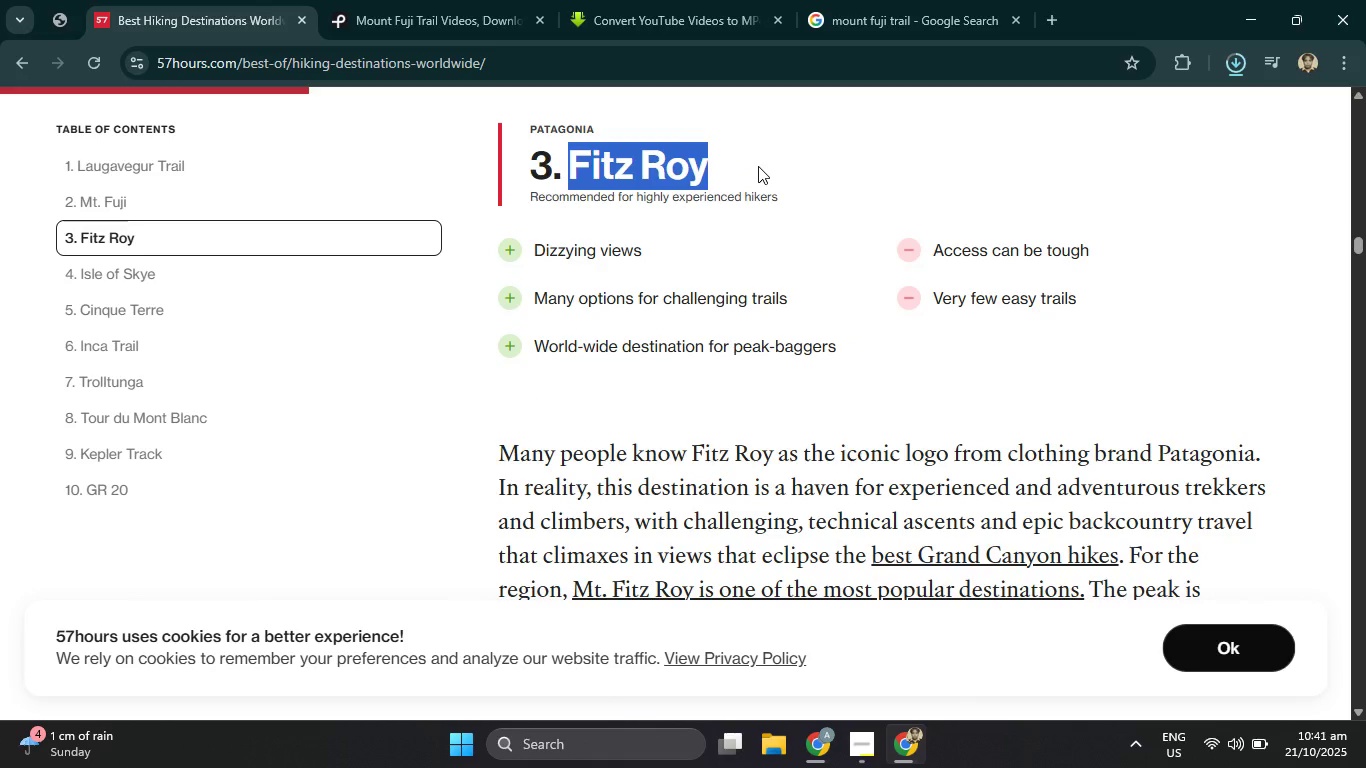 
key(Control+C)
 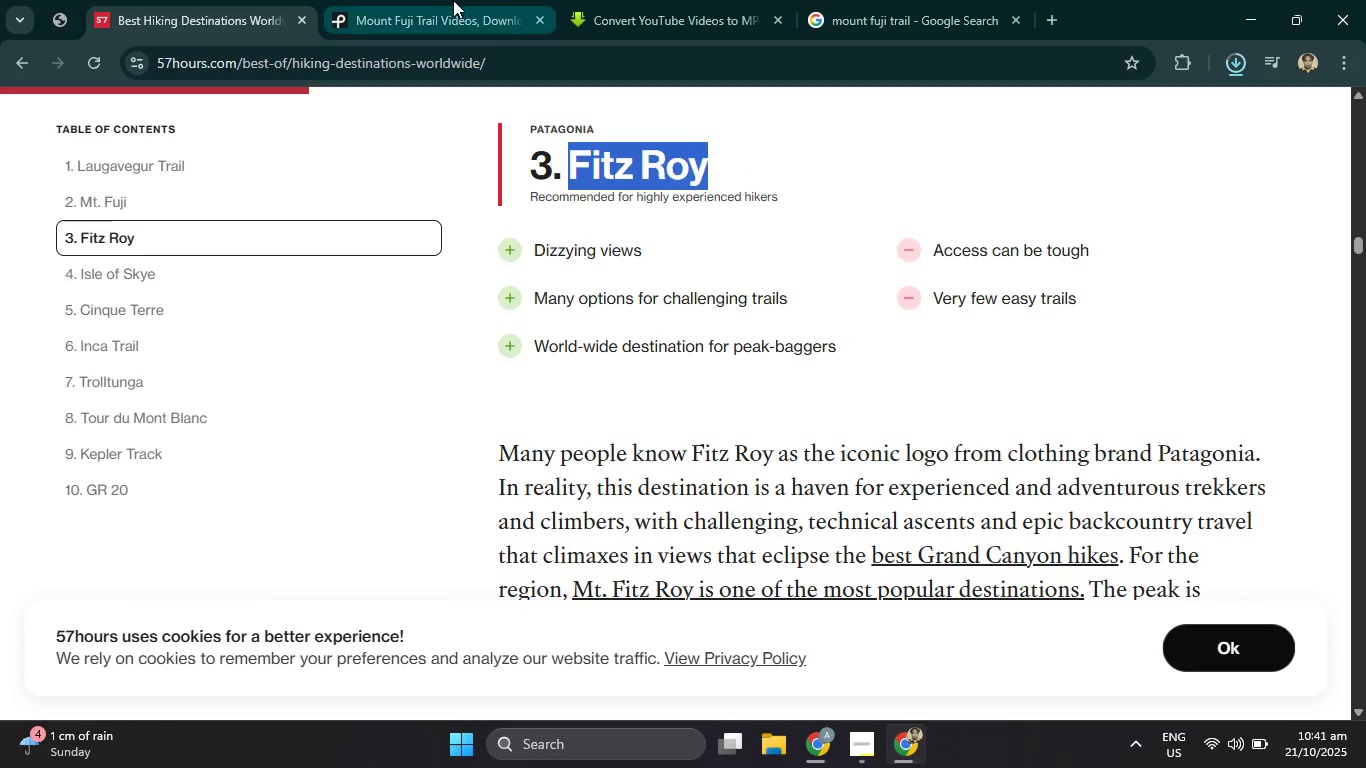 
left_click([453, 0])
 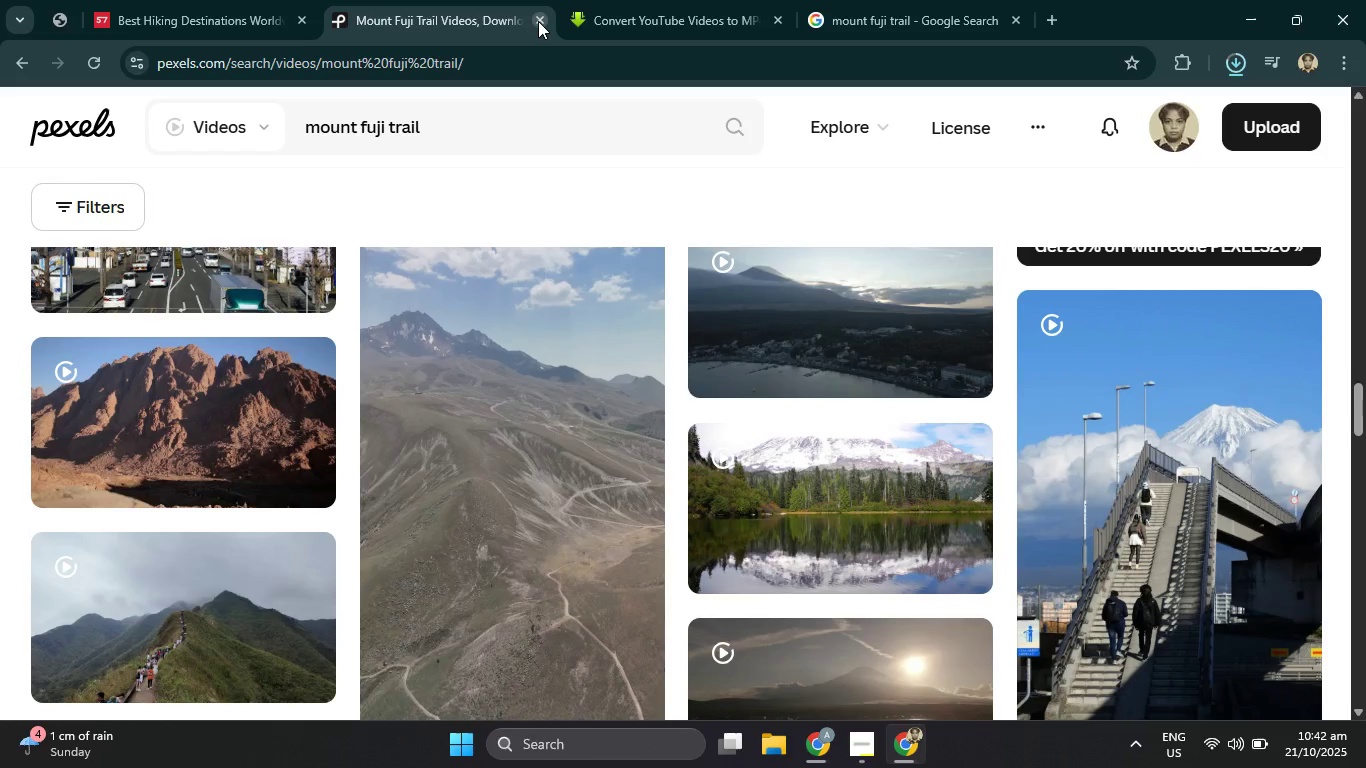 
left_click([538, 21])
 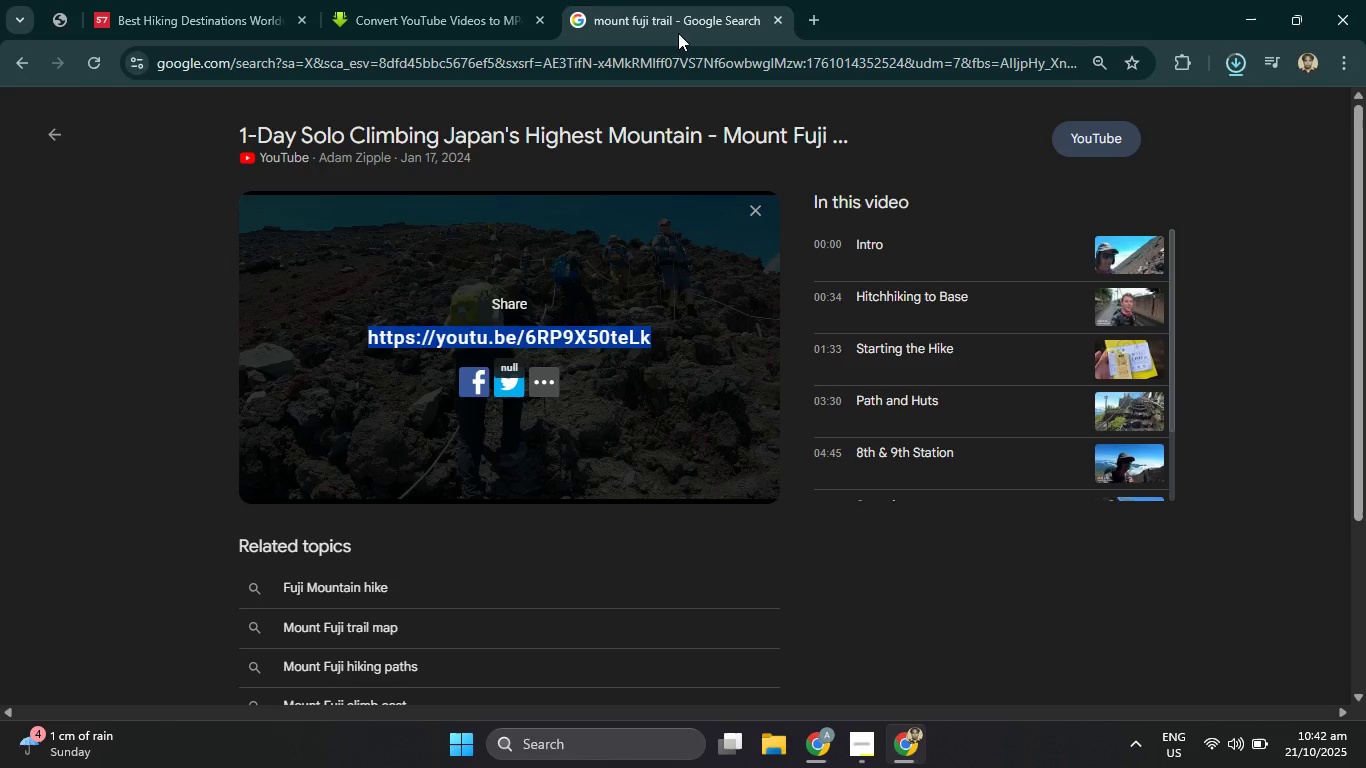 
double_click([677, 51])
 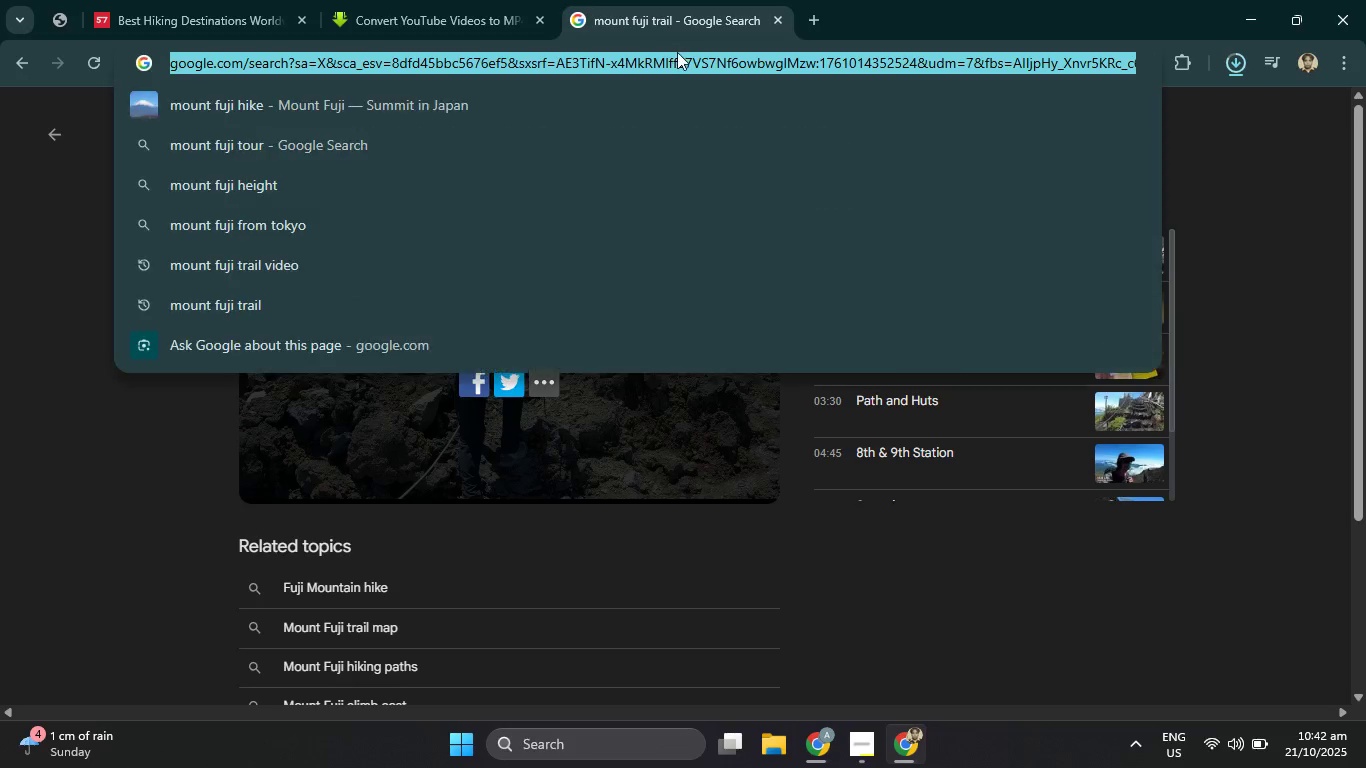 
key(Control+V)
 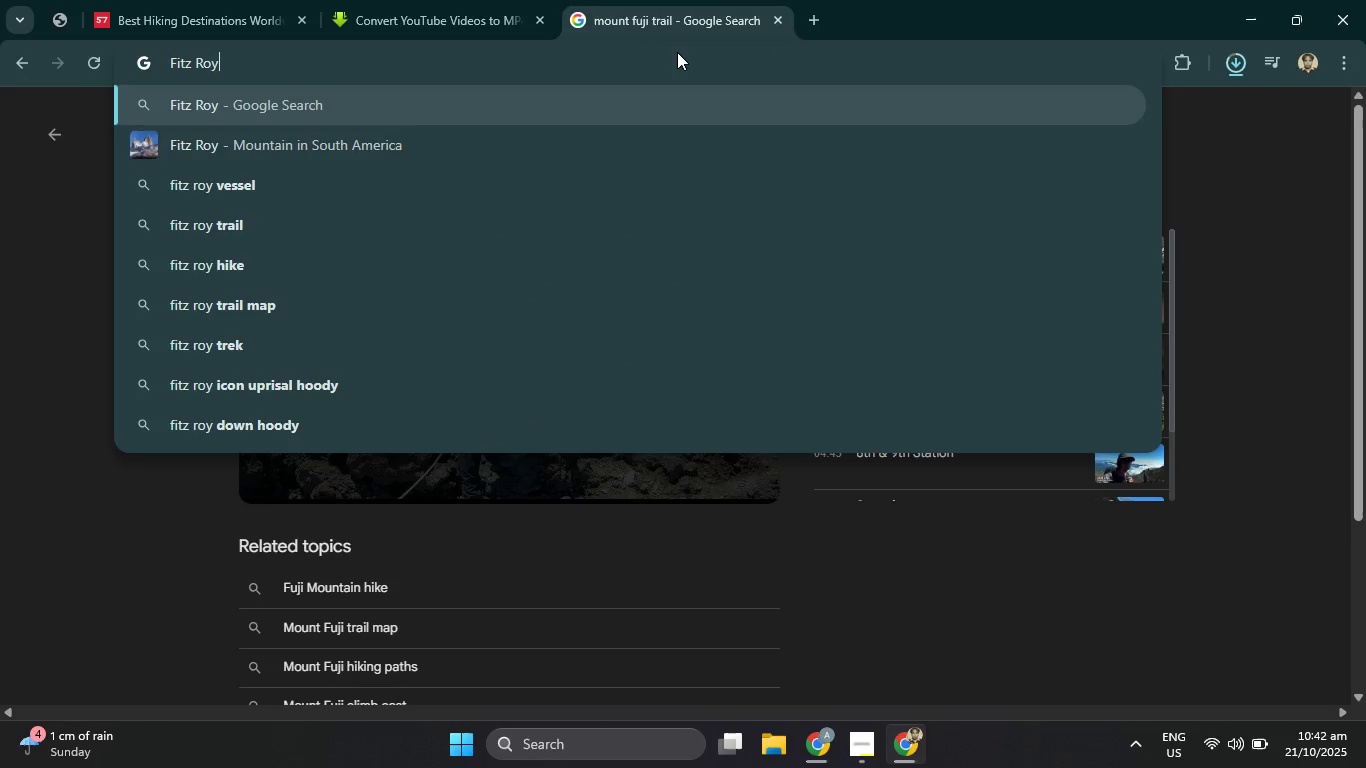 
type(trail)
 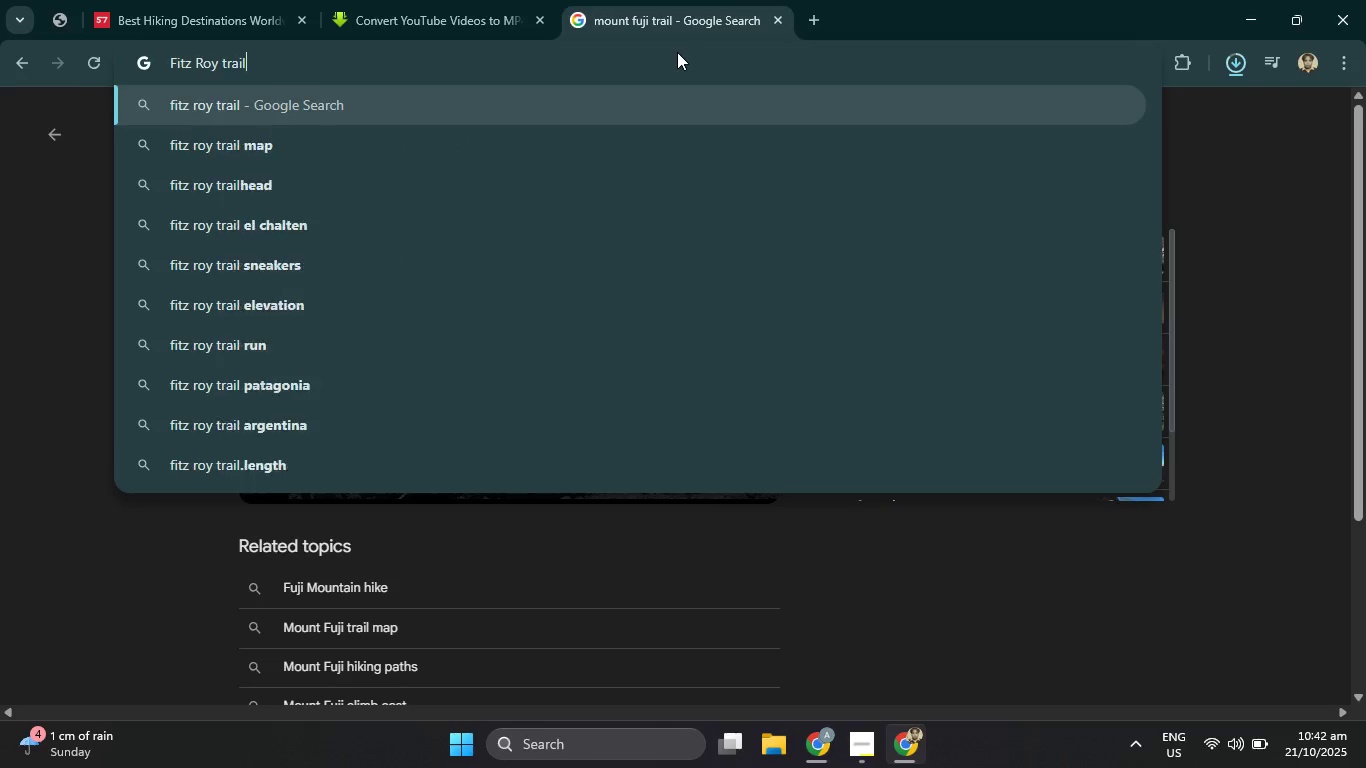 
key(Enter)
 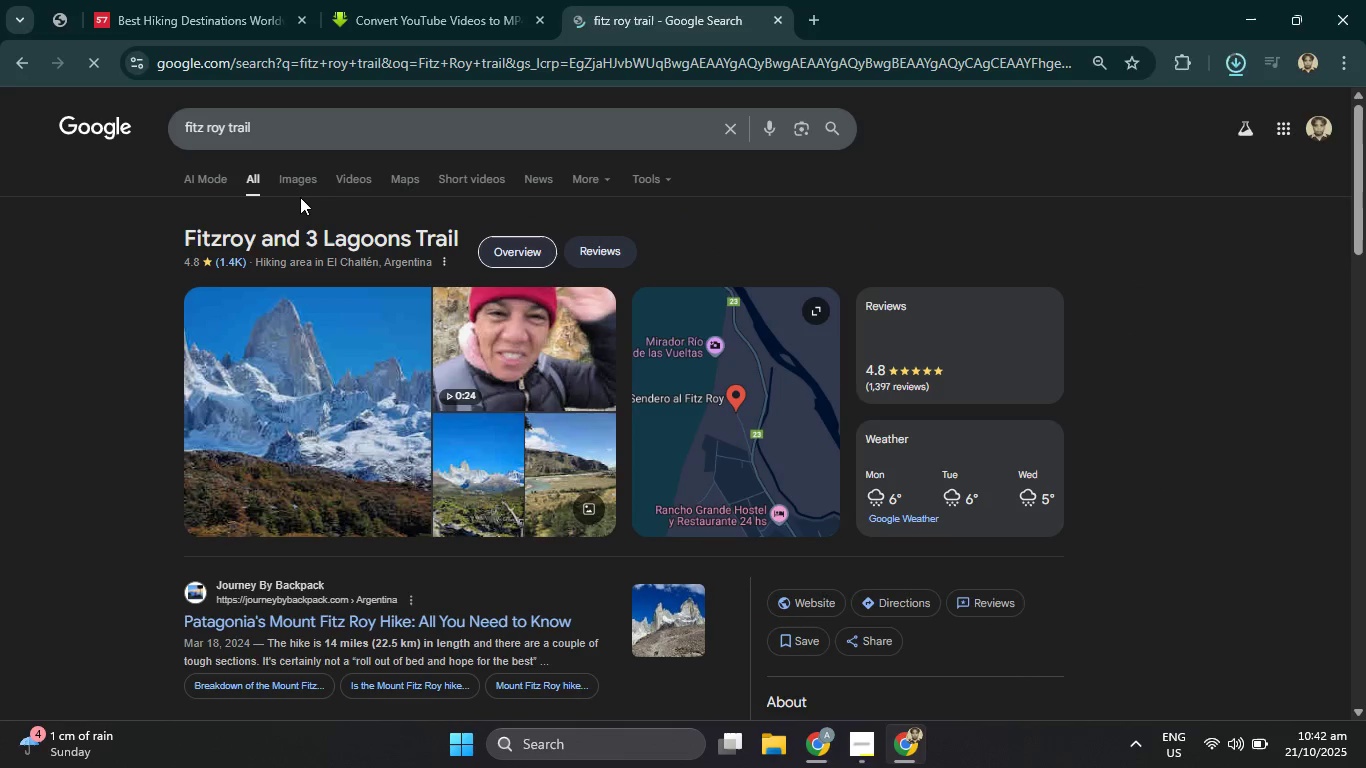 
left_click([362, 184])
 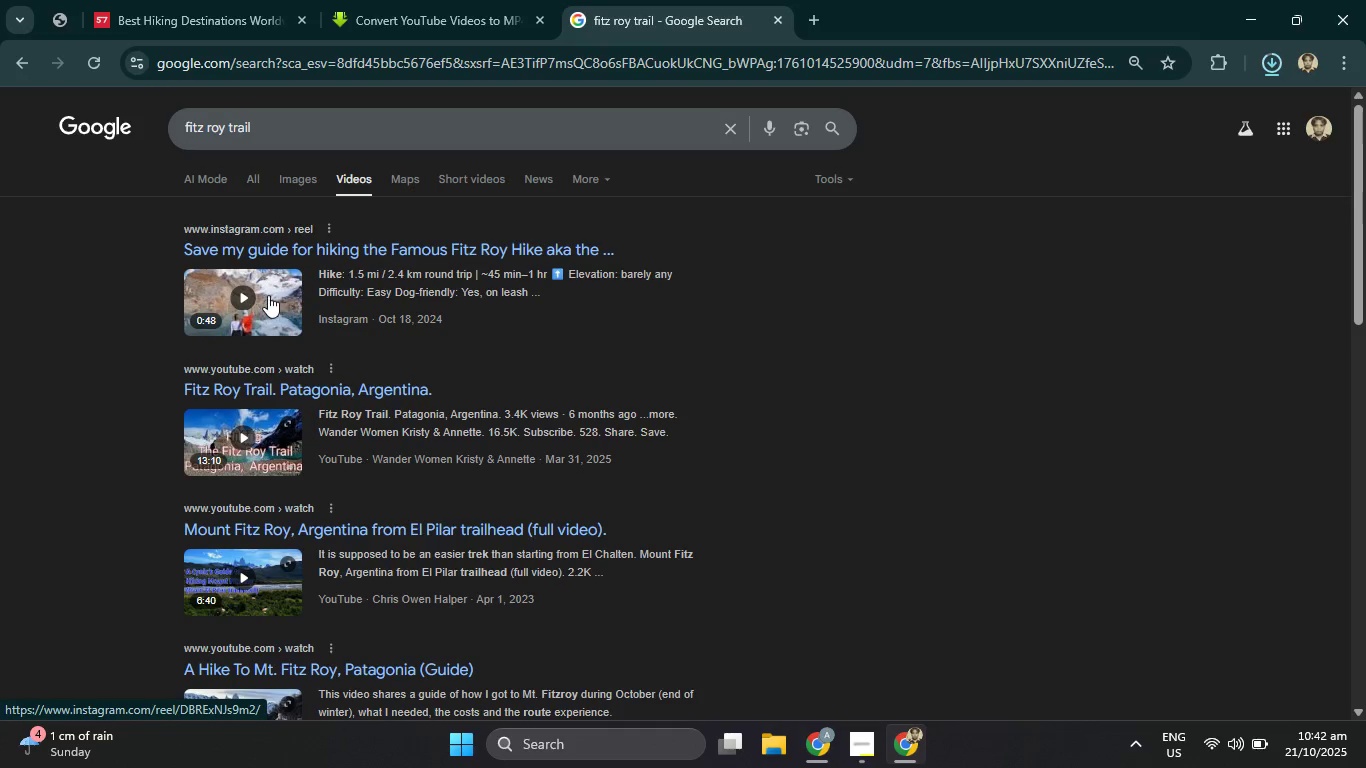 
left_click([259, 299])
 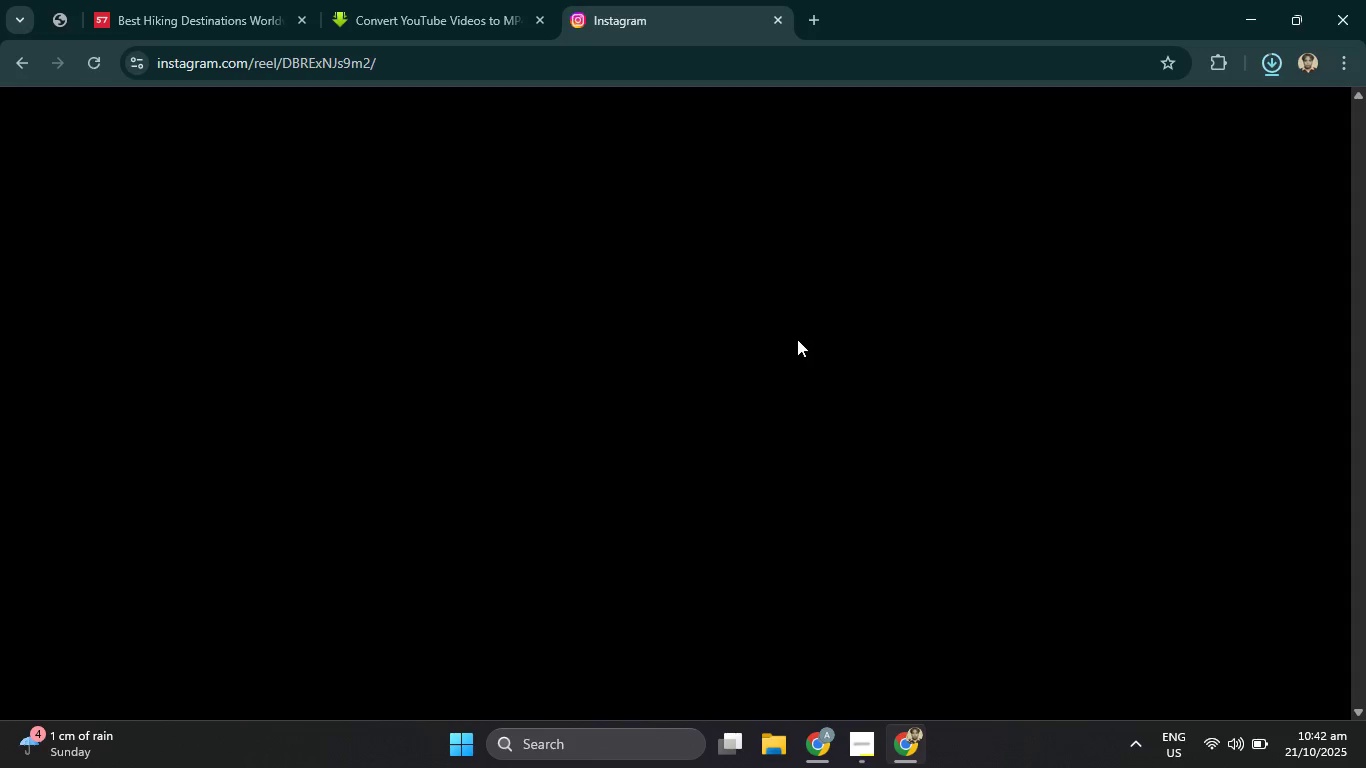 
wait(8.86)
 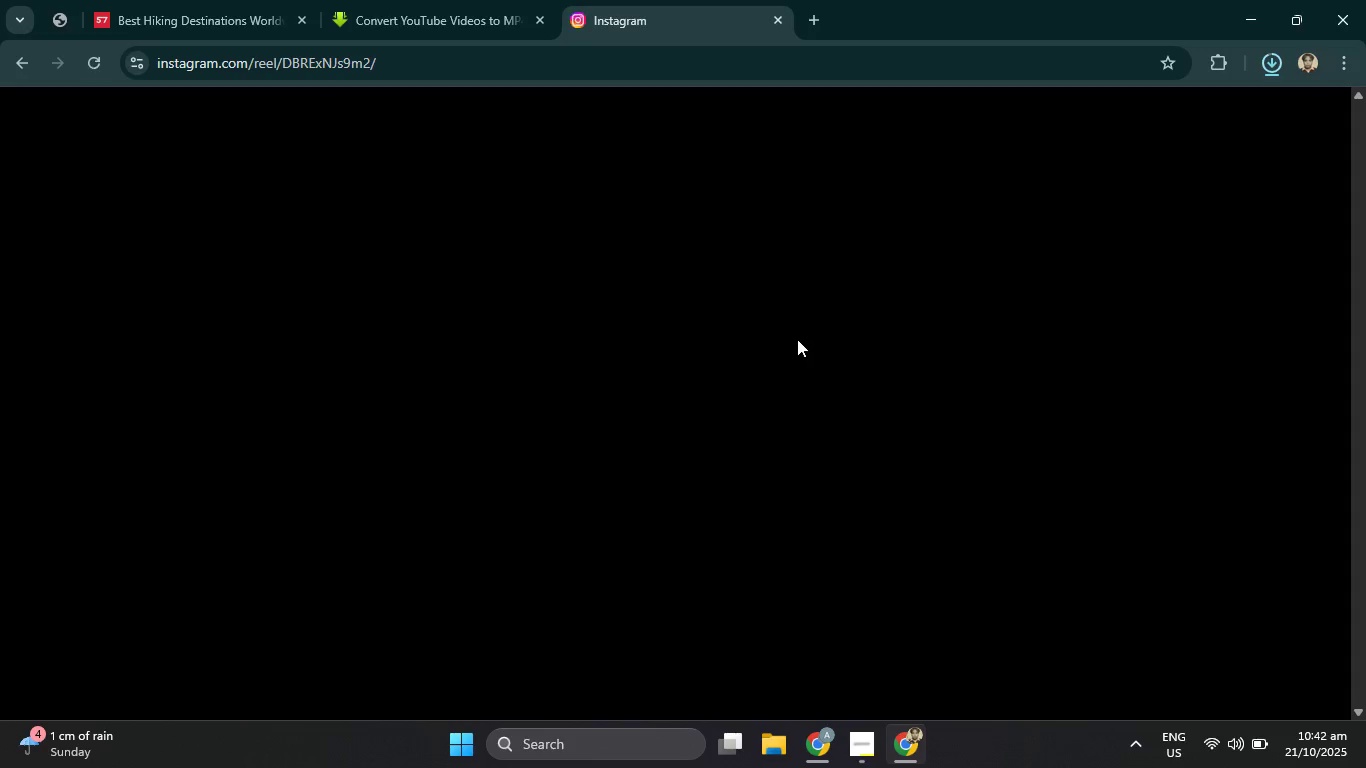 
left_click([24, 65])
 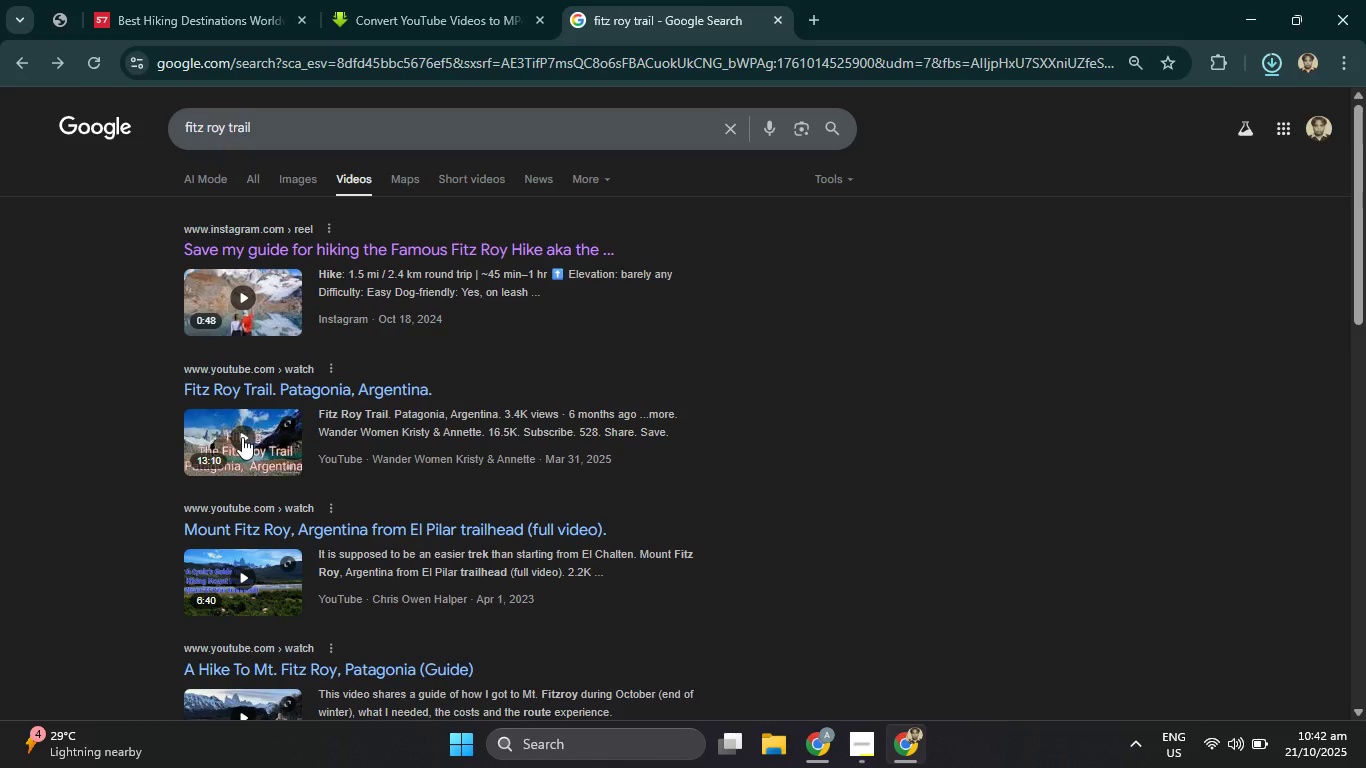 
left_click([242, 437])
 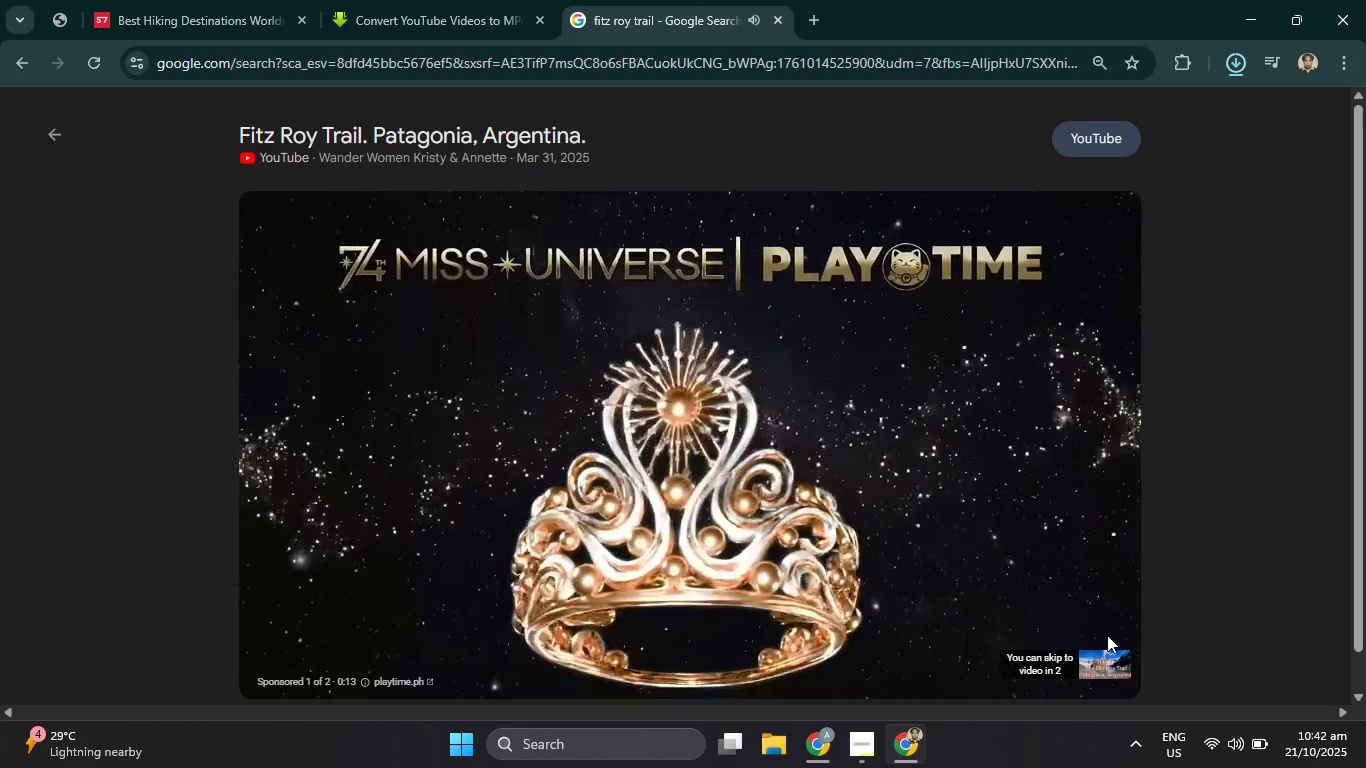 
wait(7.6)
 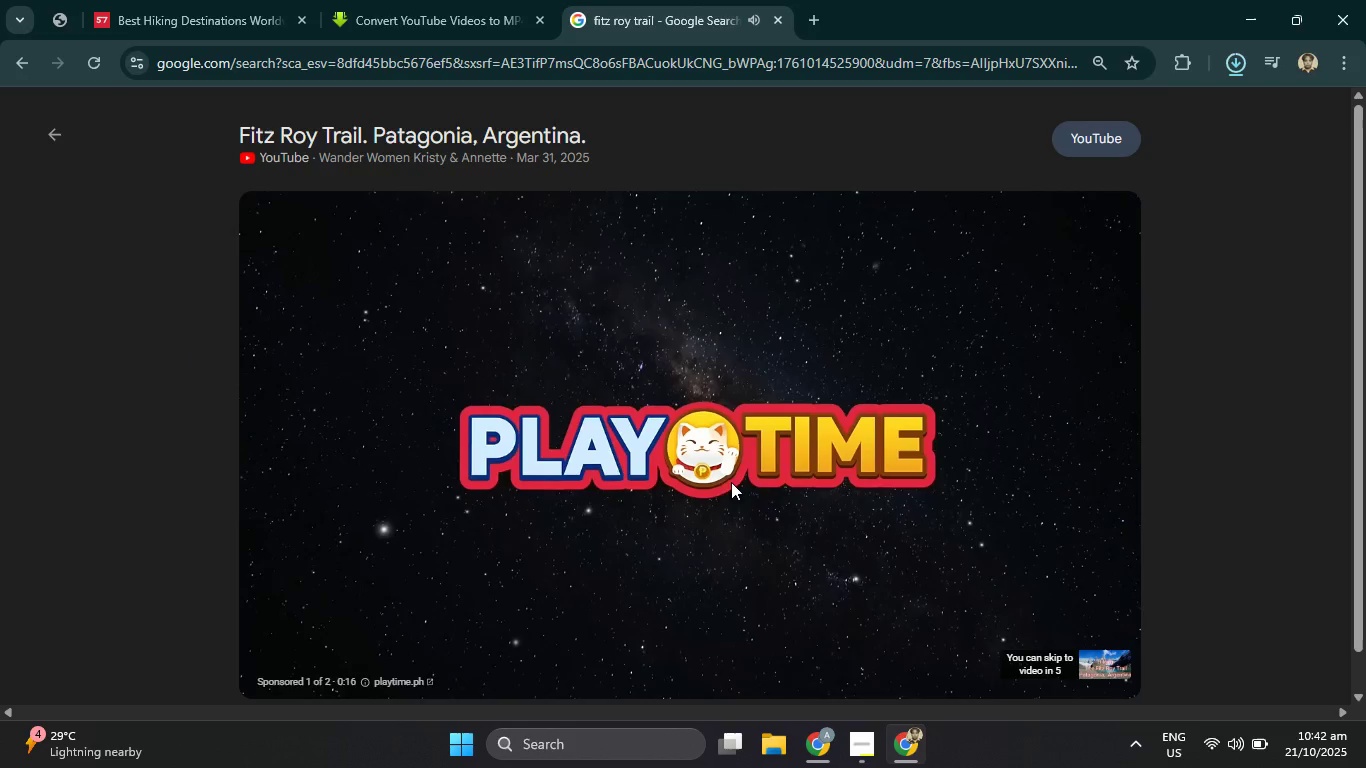 
left_click([1093, 667])
 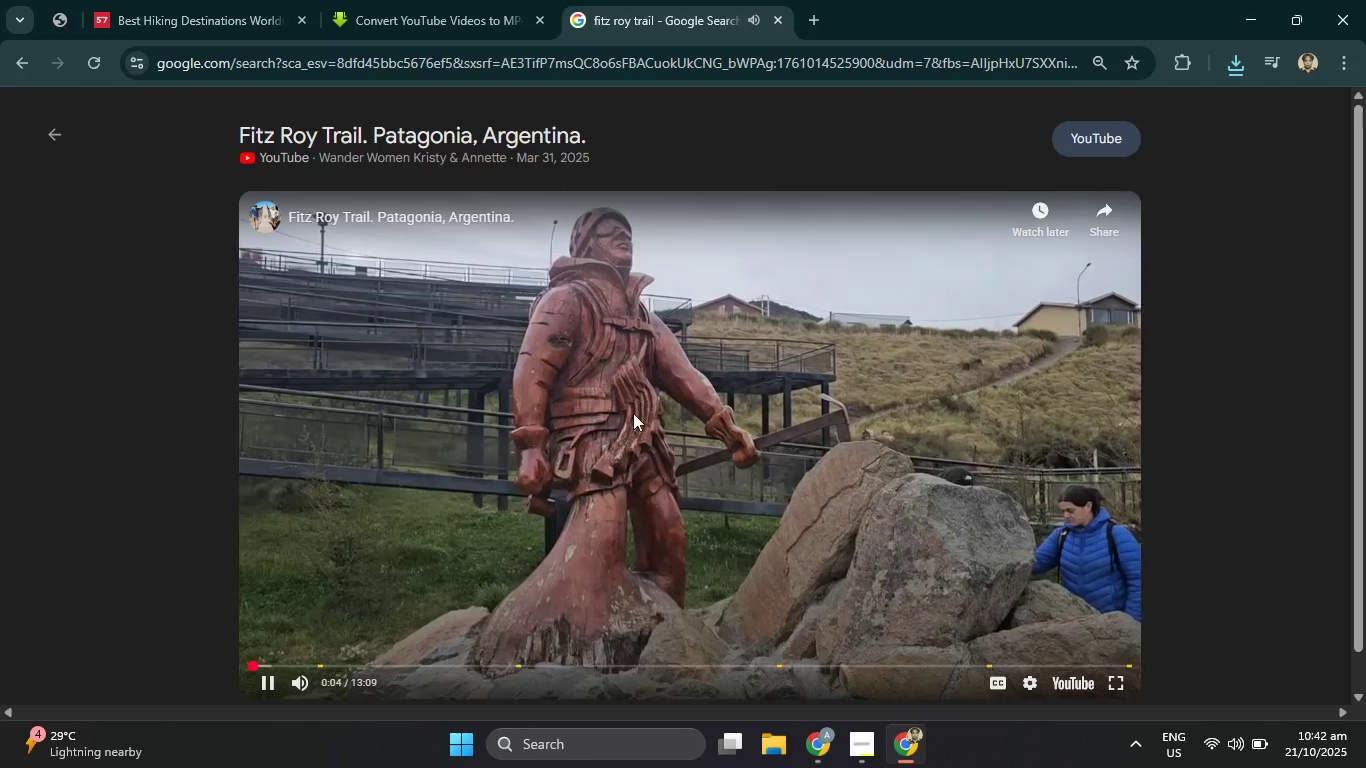 
wait(5.97)
 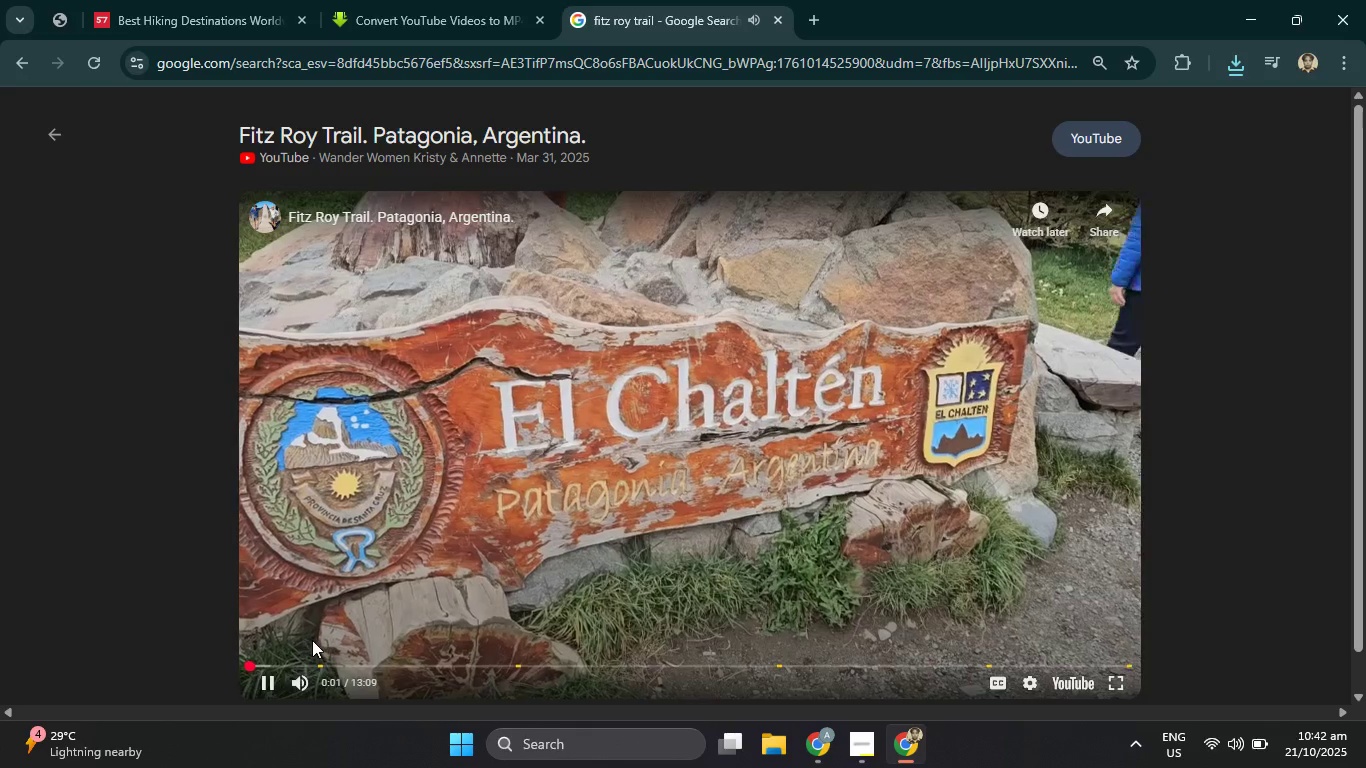 
left_click([266, 665])
 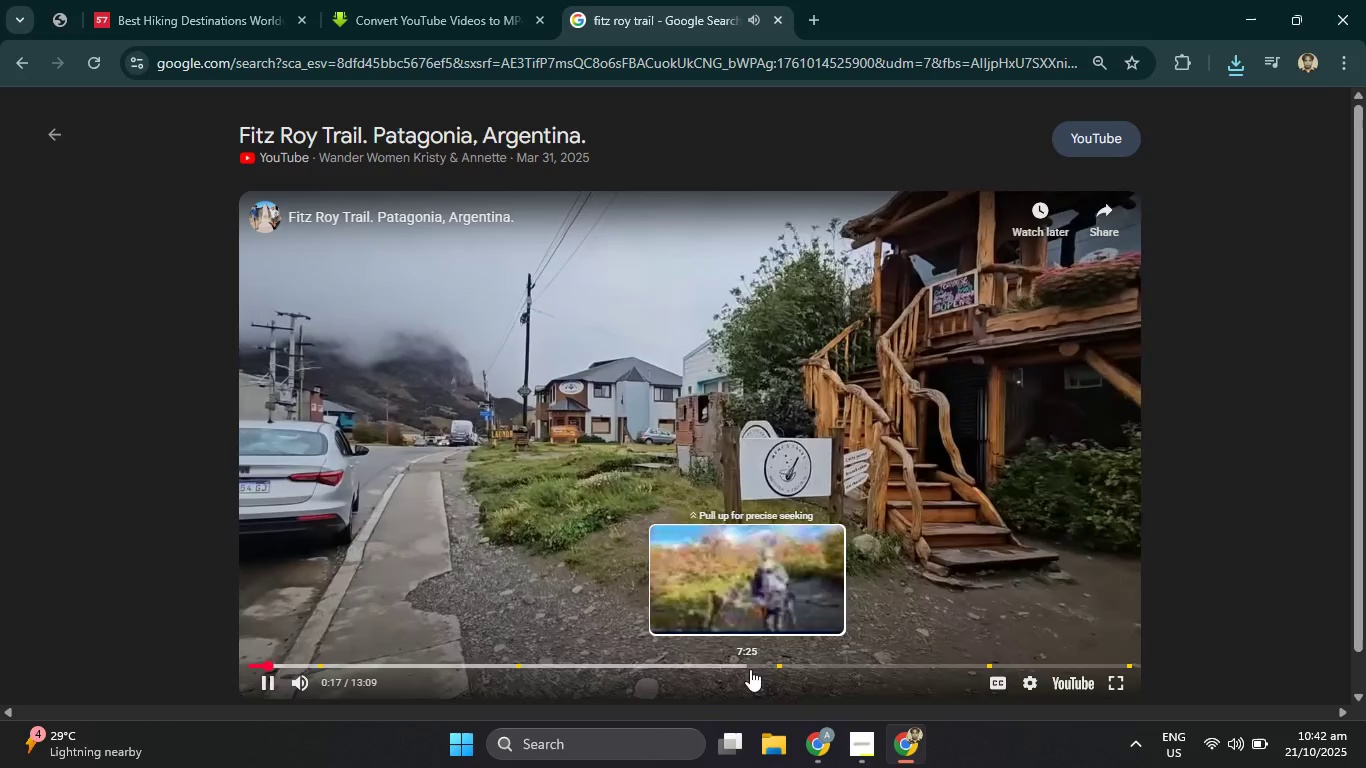 
mouse_move([727, 661])
 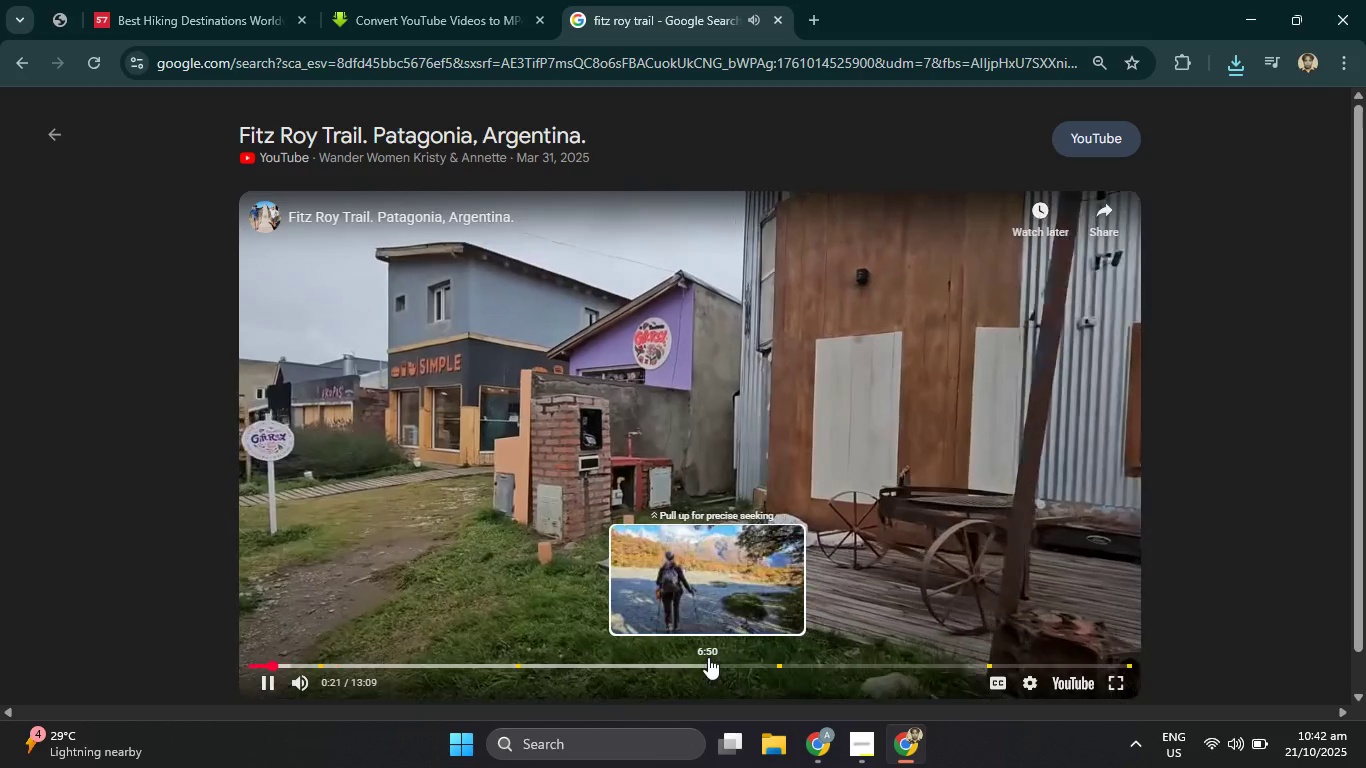 
left_click([708, 657])
 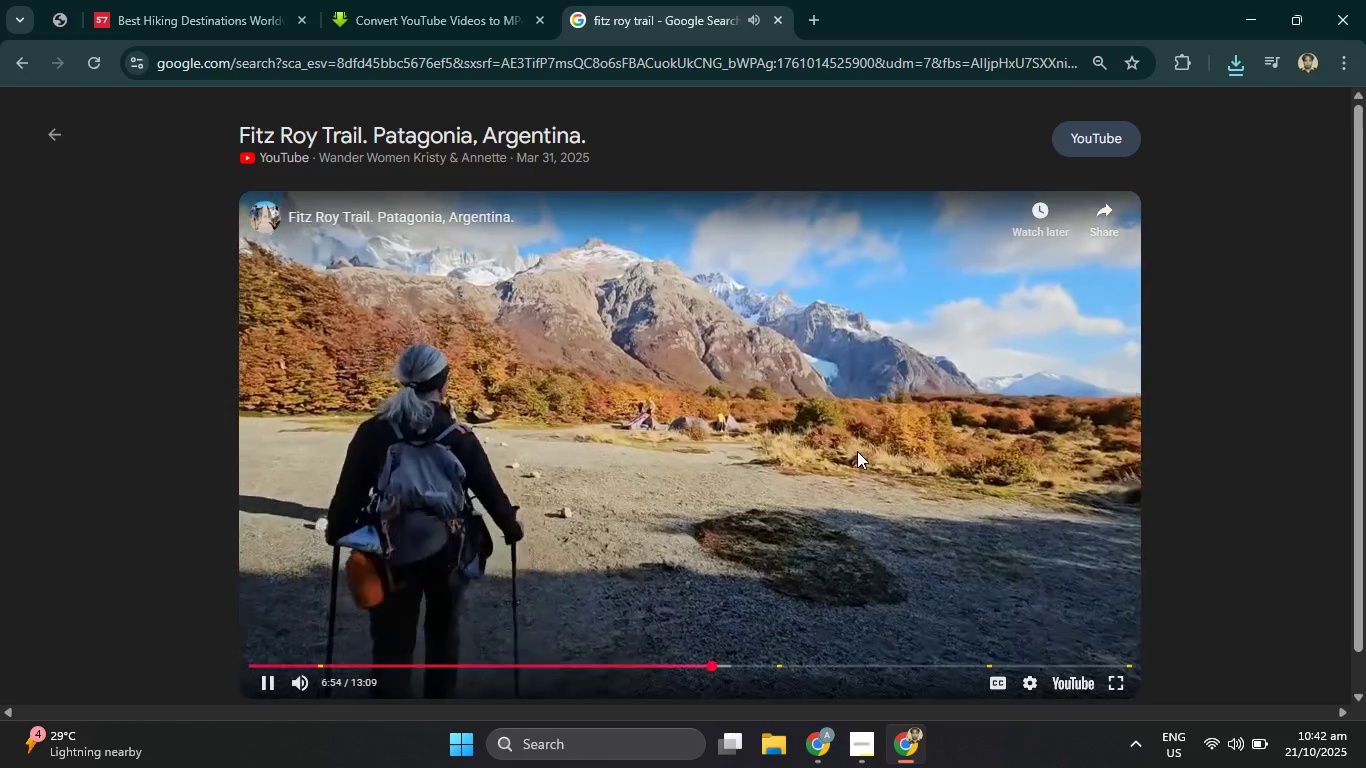 
wait(17.8)
 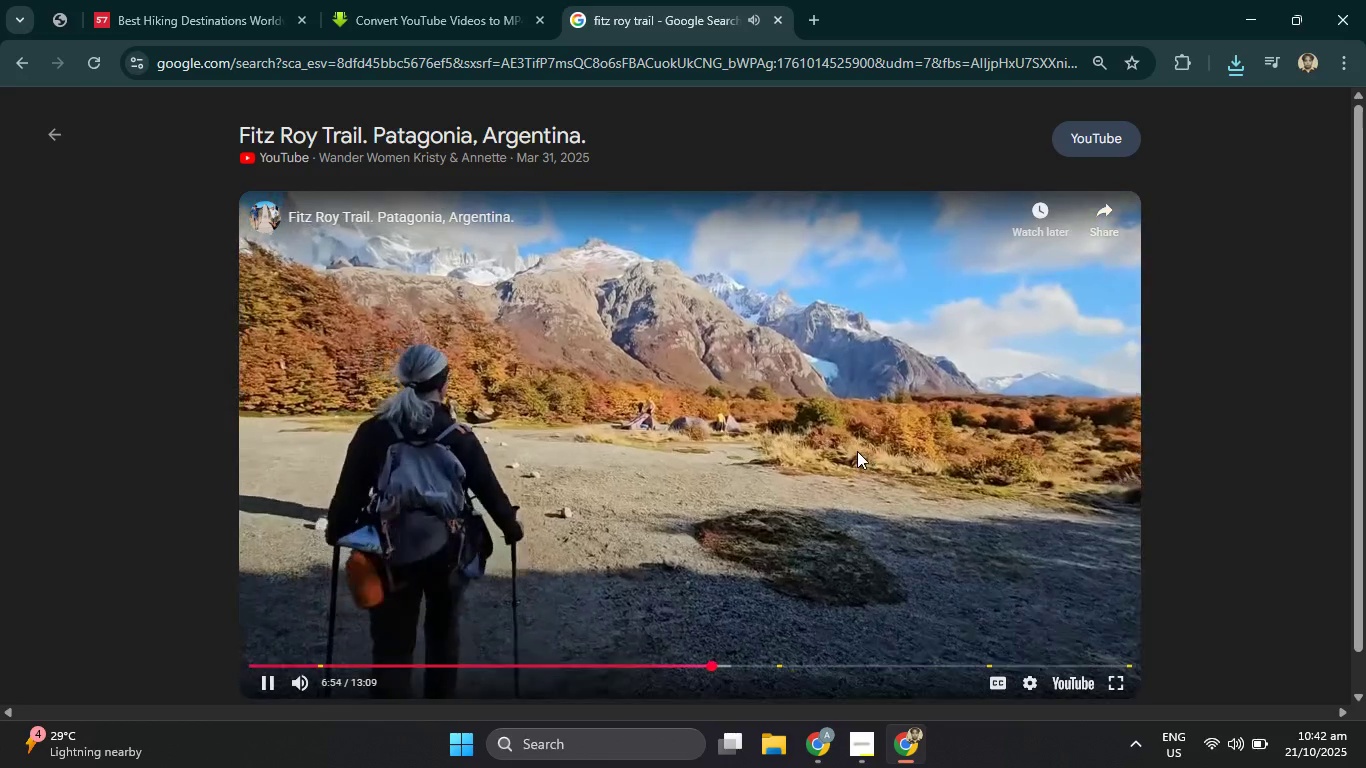 
left_click([259, 687])
 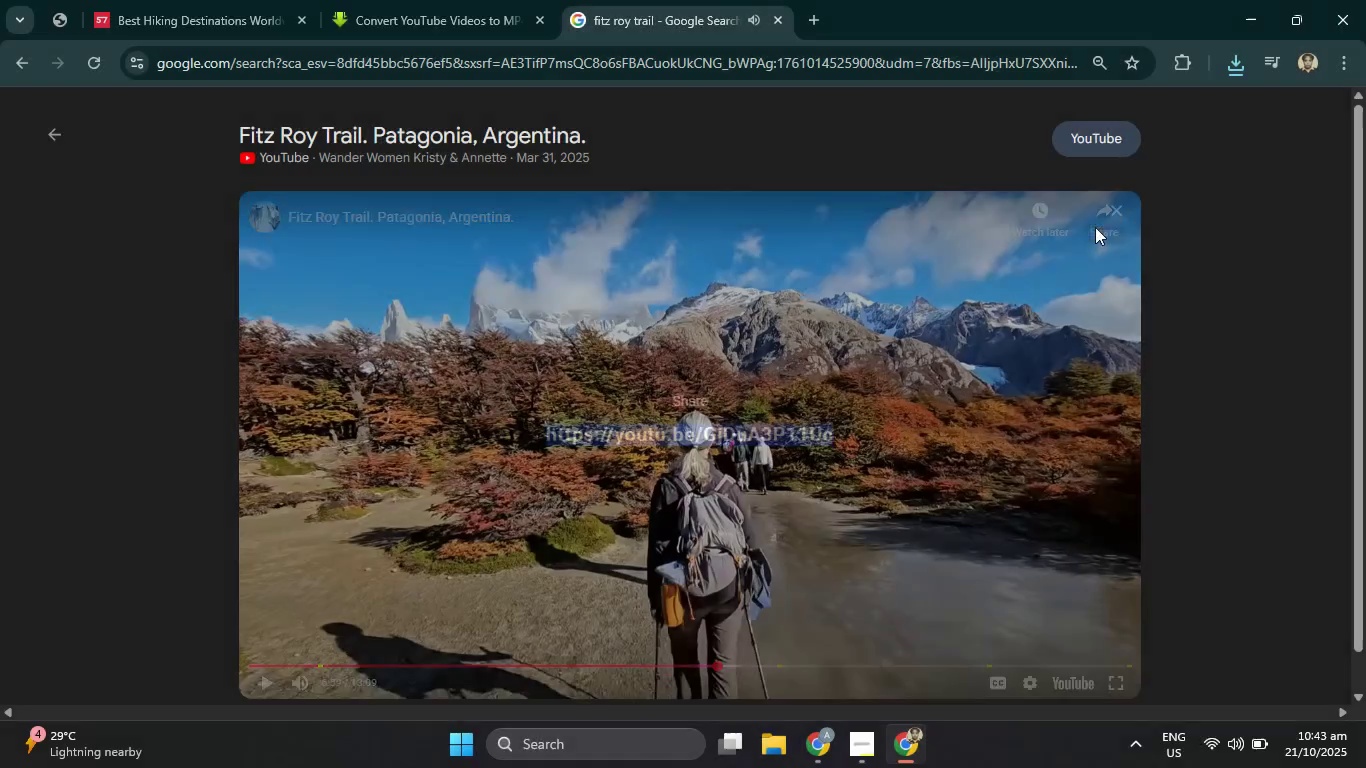 
key(Control+C)
 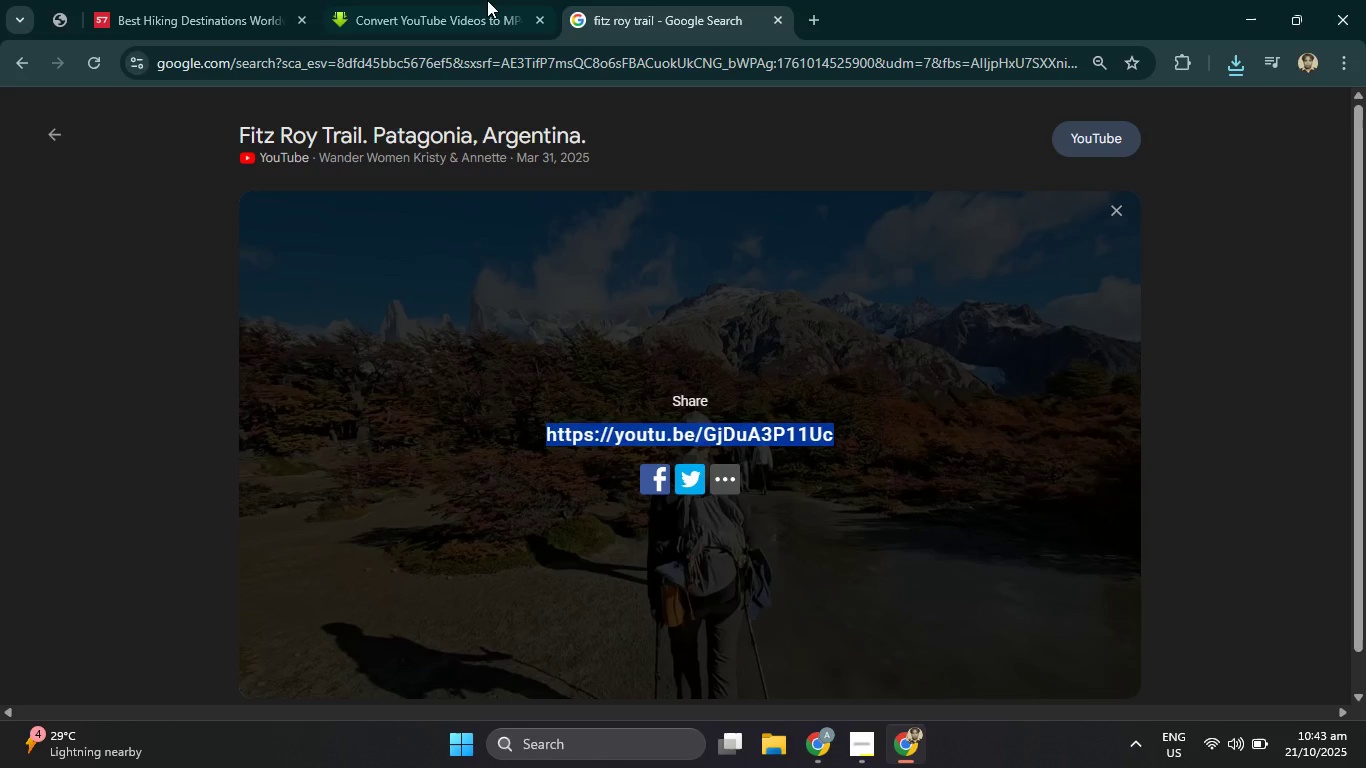 
left_click([480, 0])
 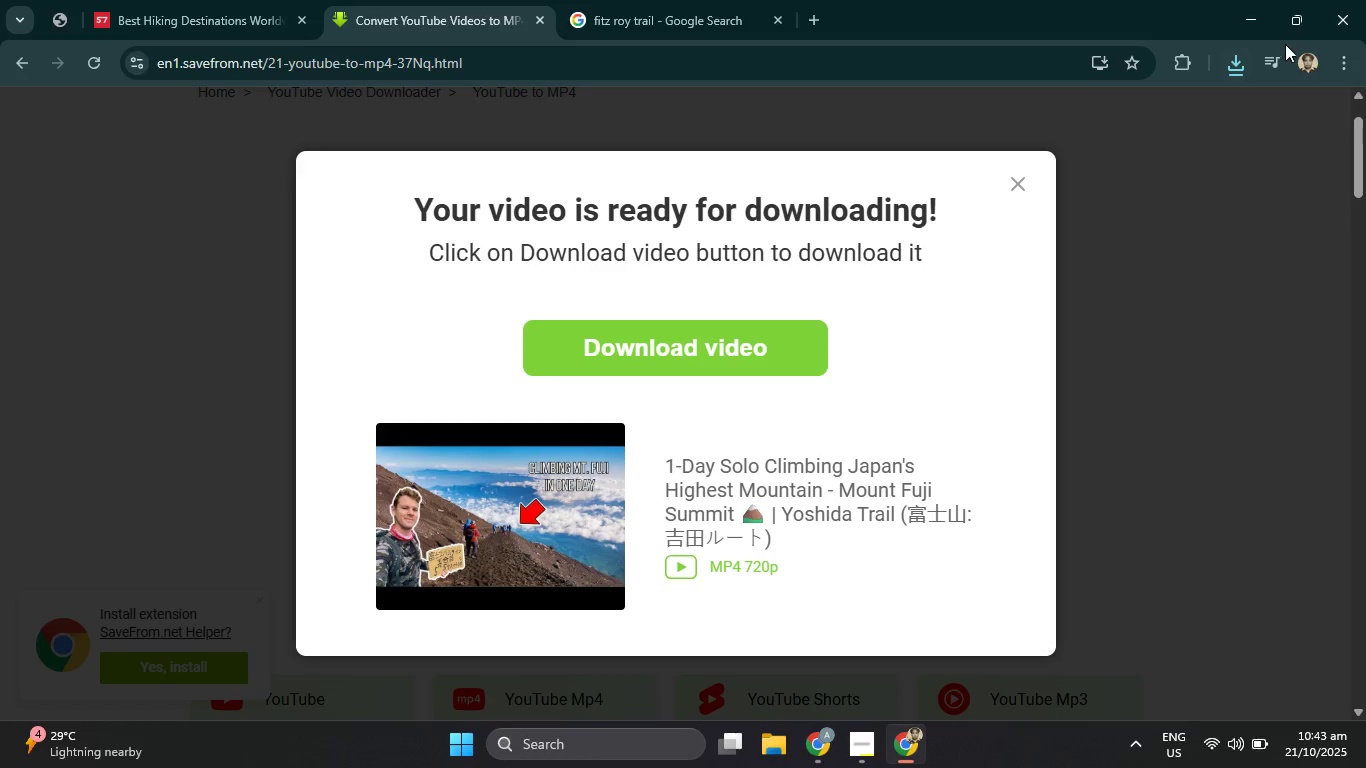 
left_click([1236, 63])
 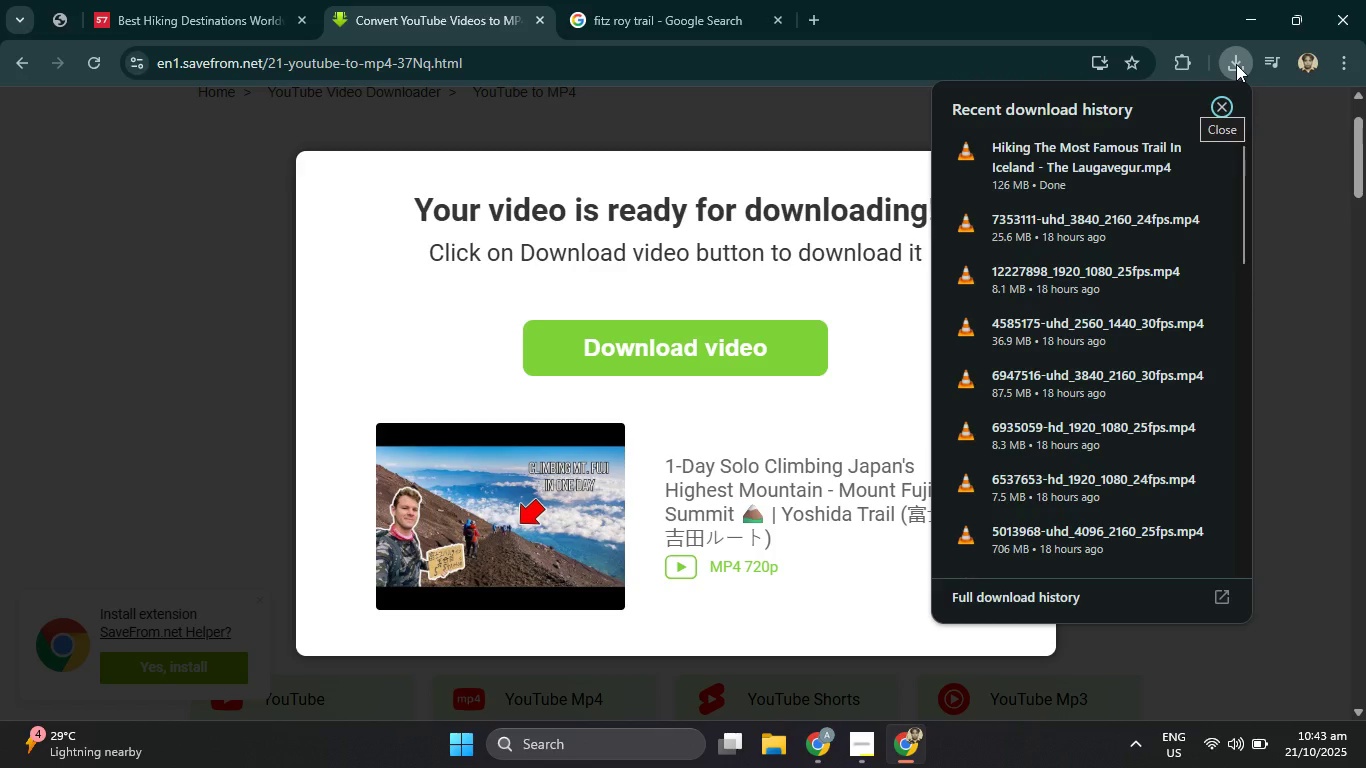 
left_click([1236, 64])
 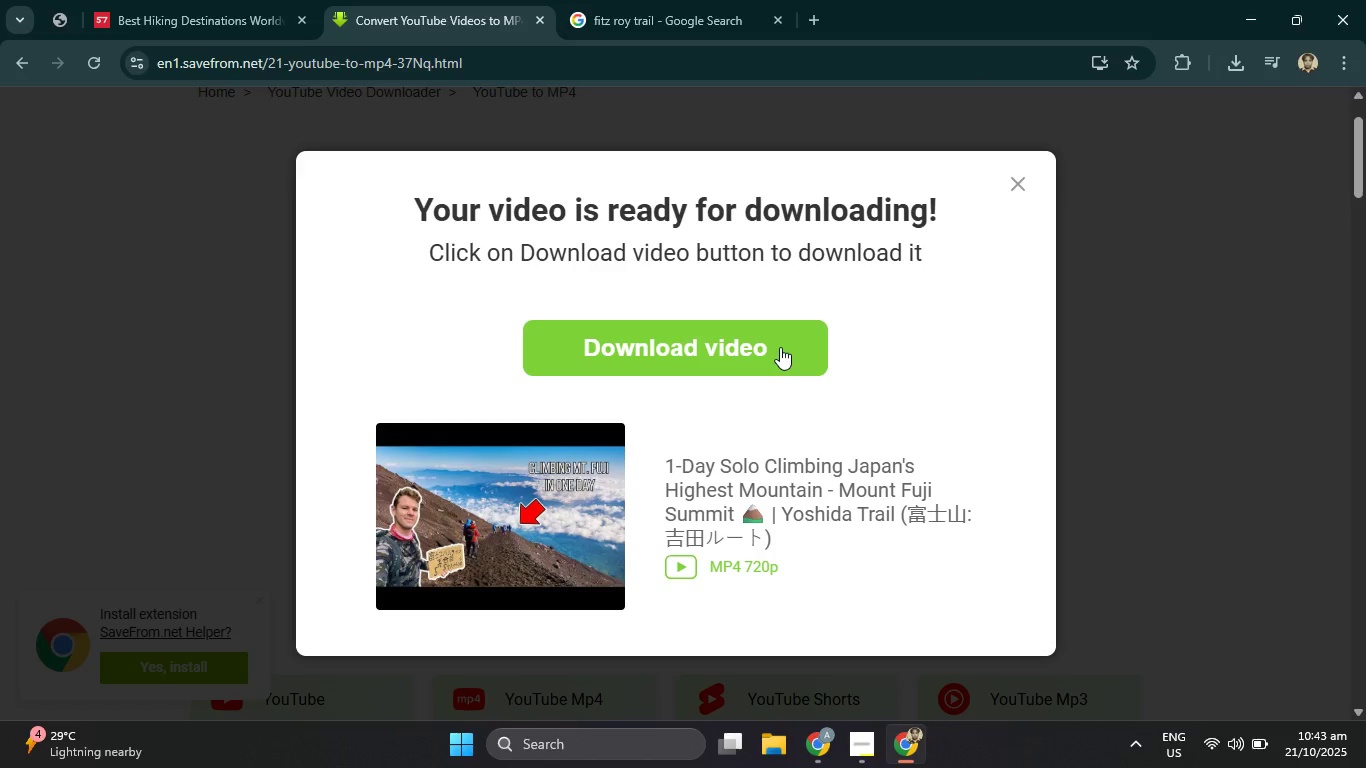 
left_click([783, 344])
 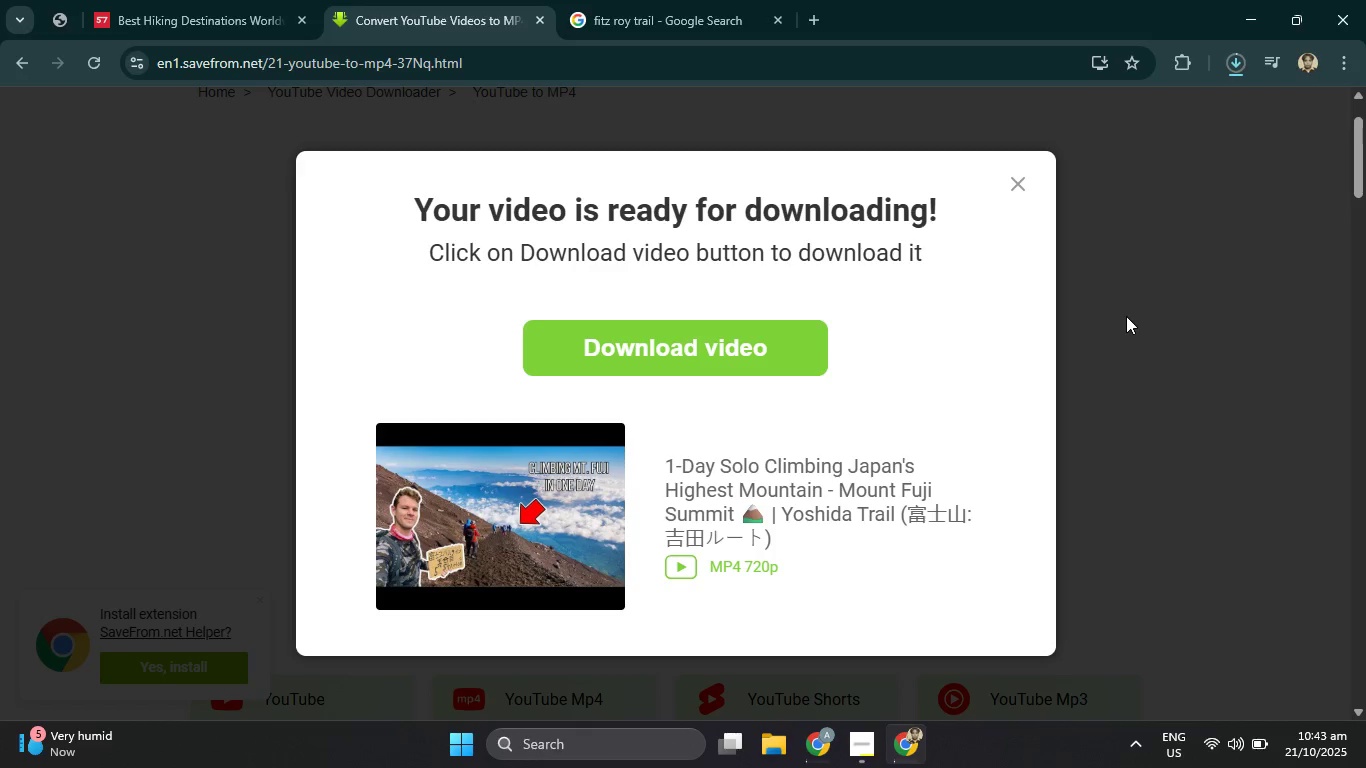 
wait(10.53)
 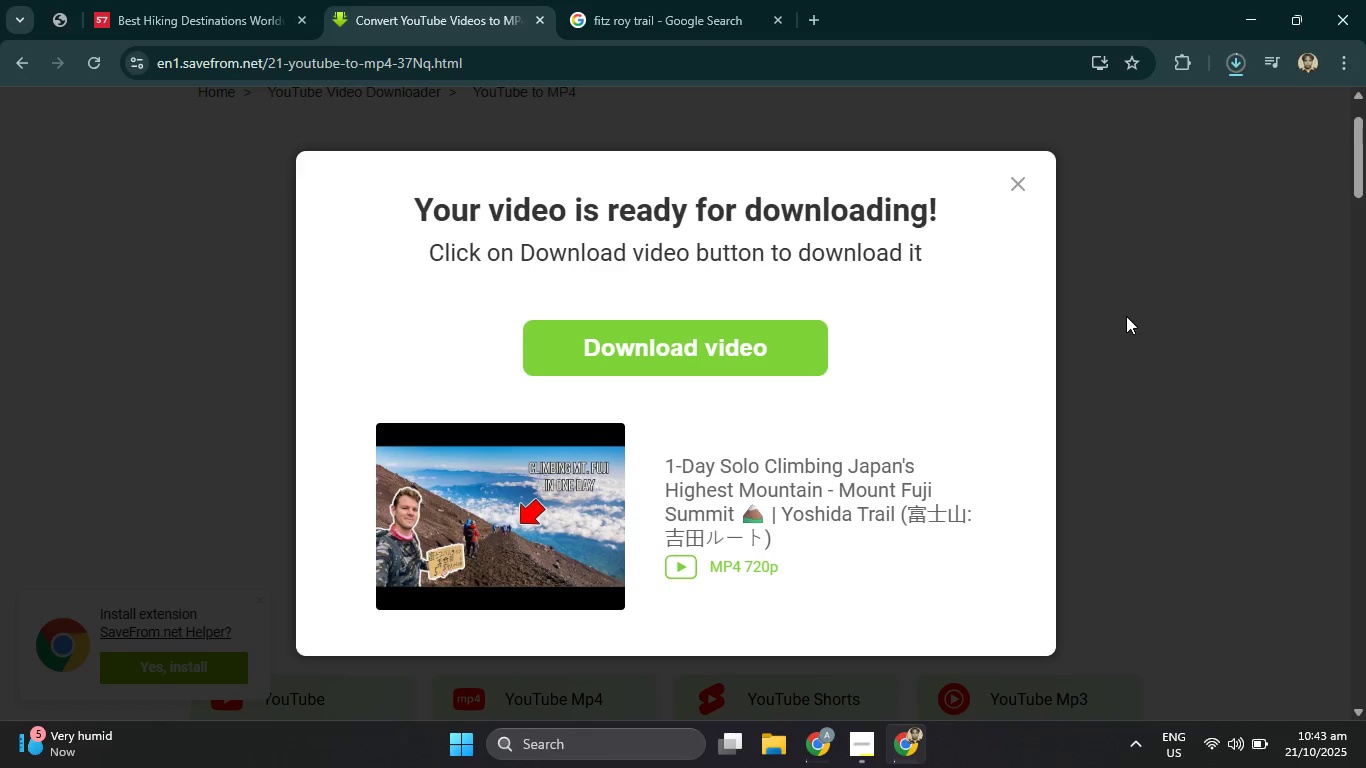 
left_click([1229, 66])
 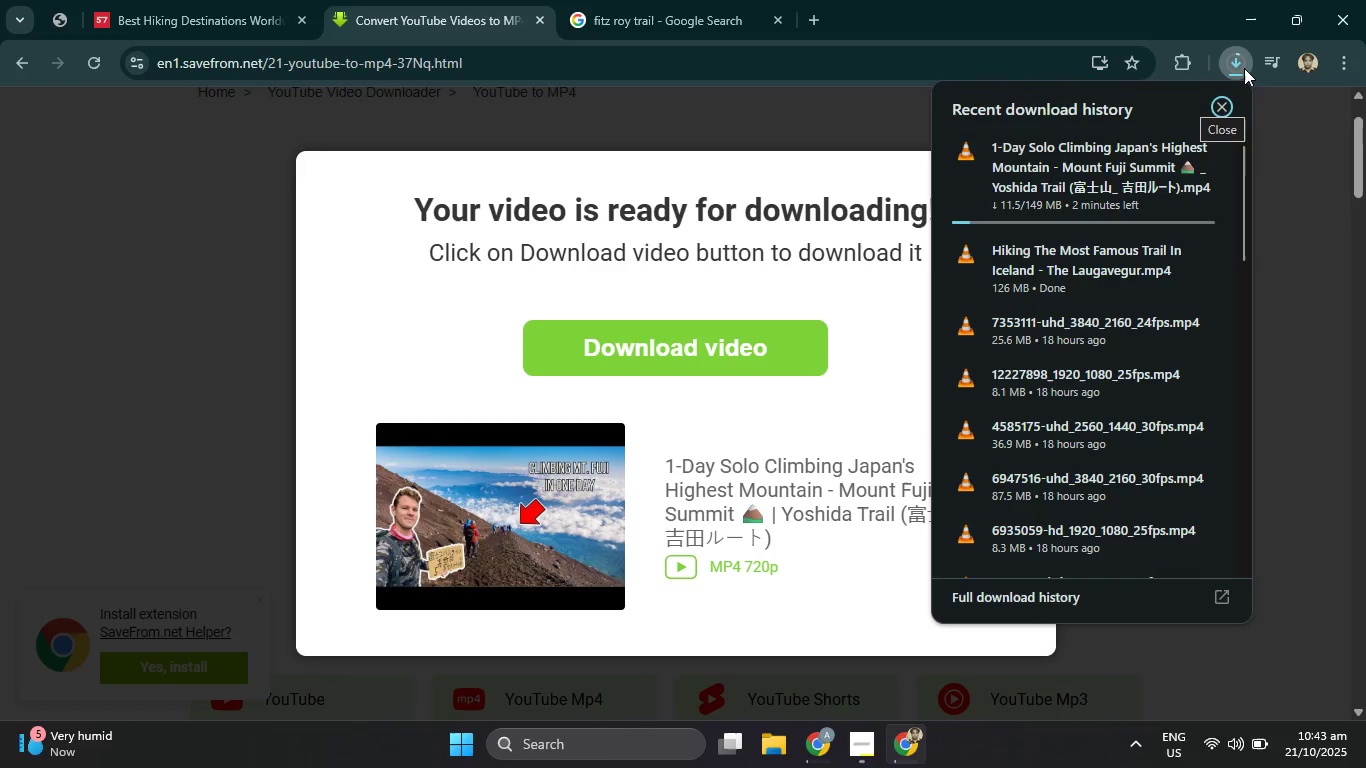 
left_click([1241, 67])
 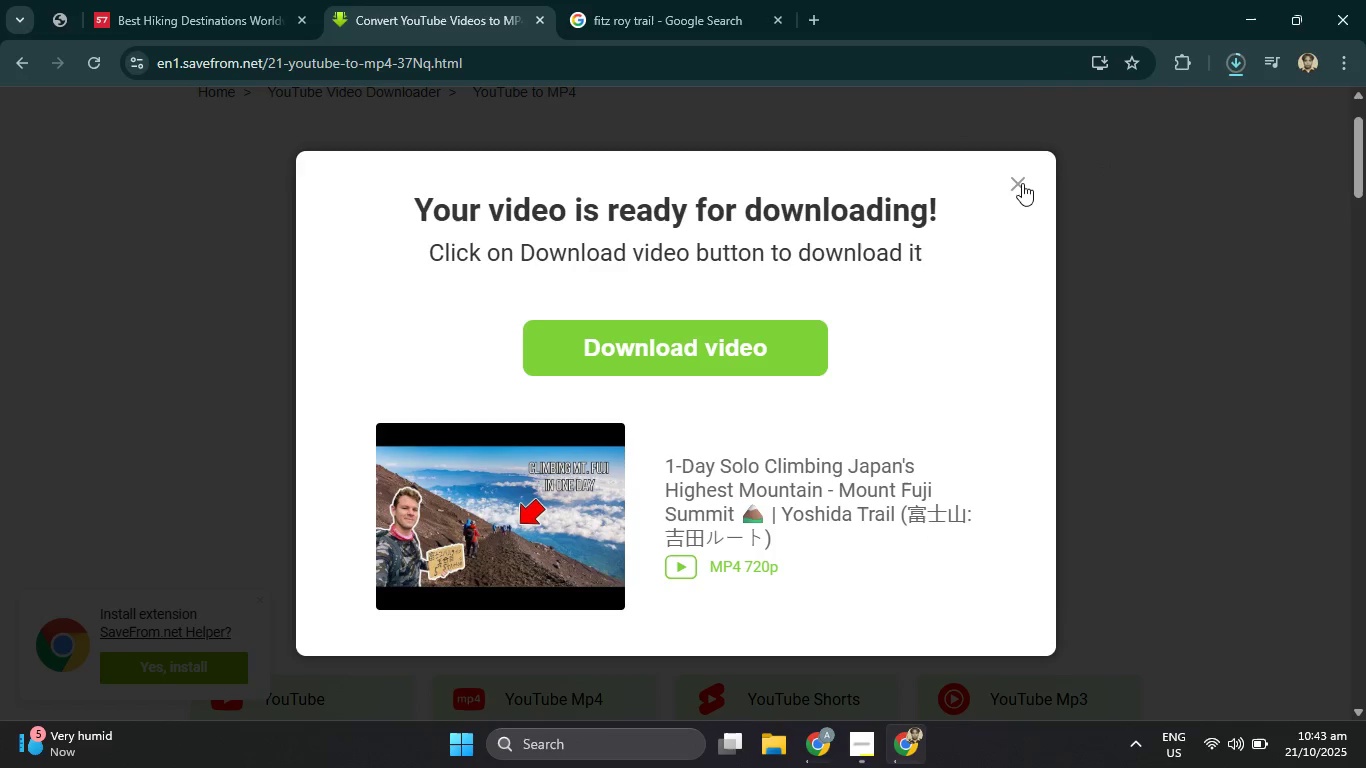 
left_click([1022, 183])
 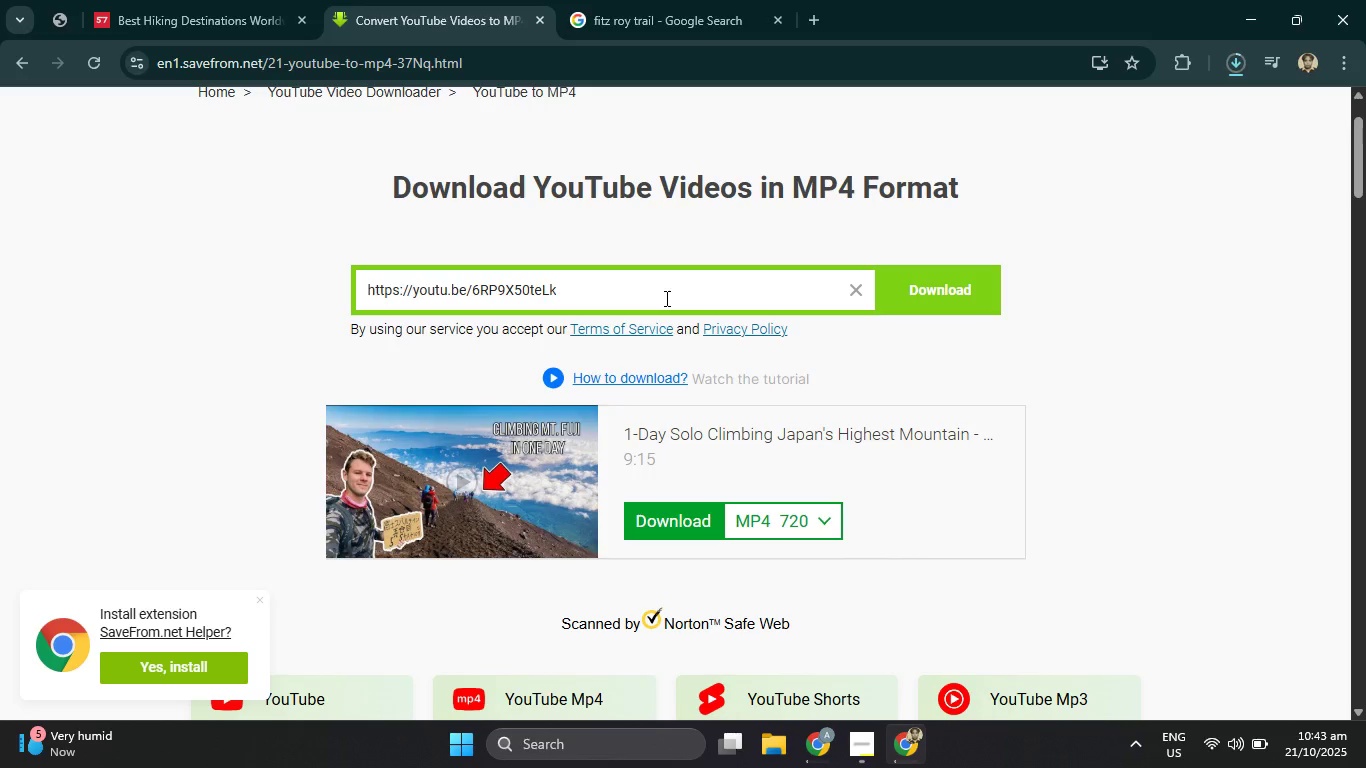 
left_click_drag(start_coordinate=[665, 298], to_coordinate=[583, 283])
 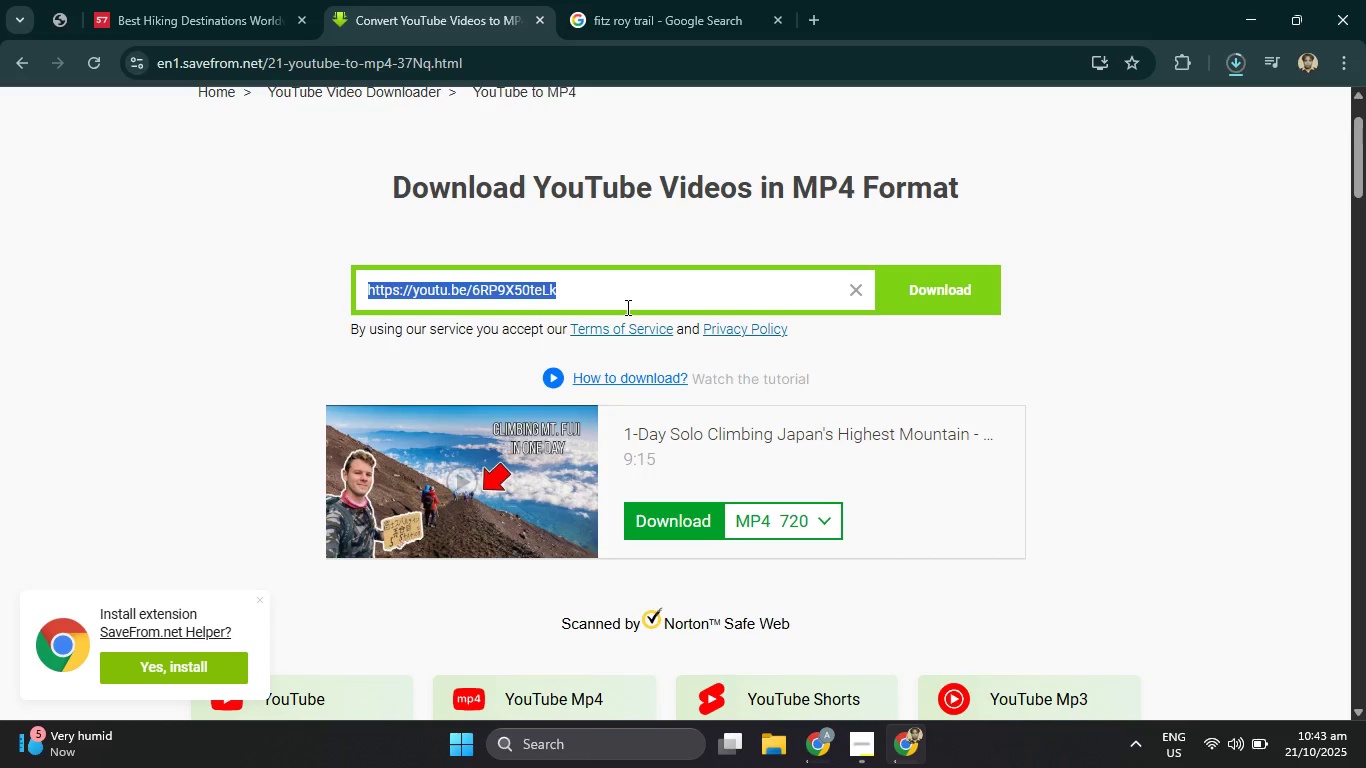 
hold_key(key=ControlLeft, duration=1.51)
 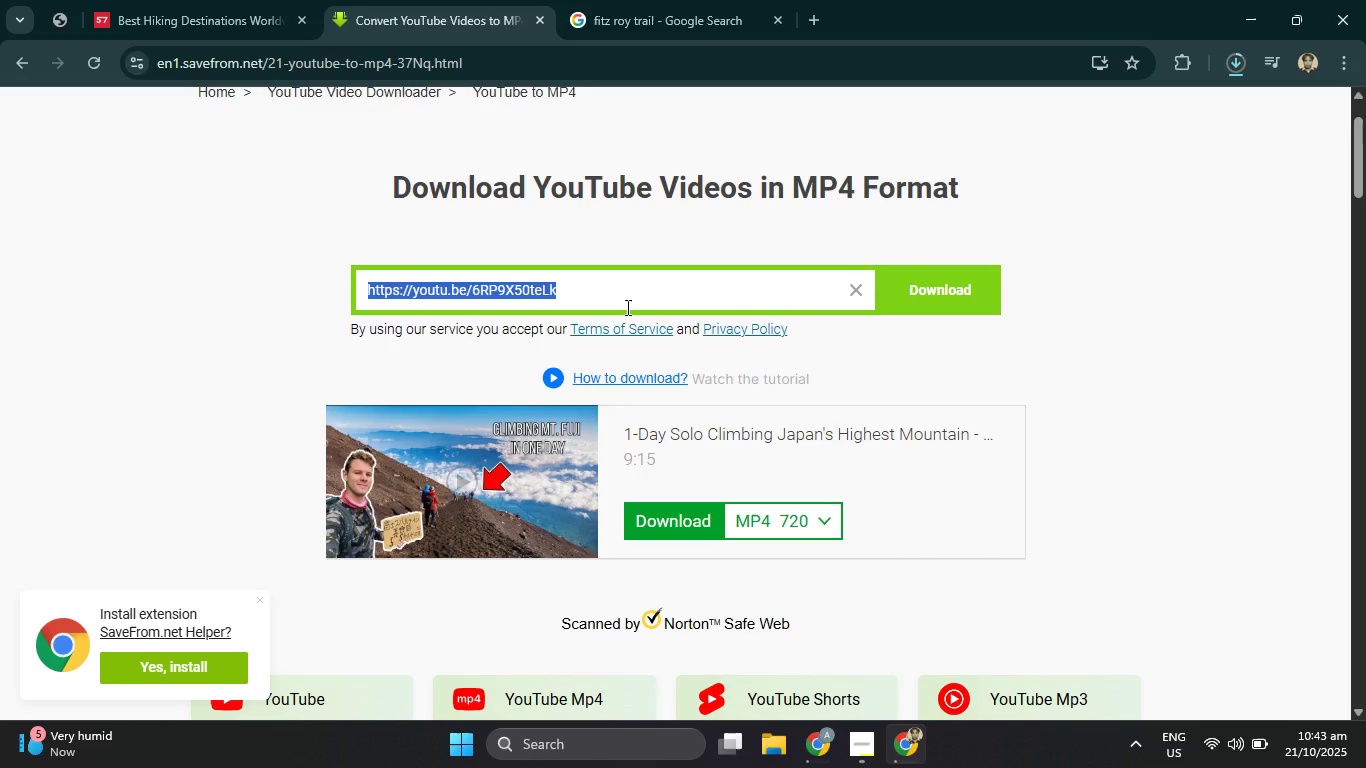 
key(Control+V)
 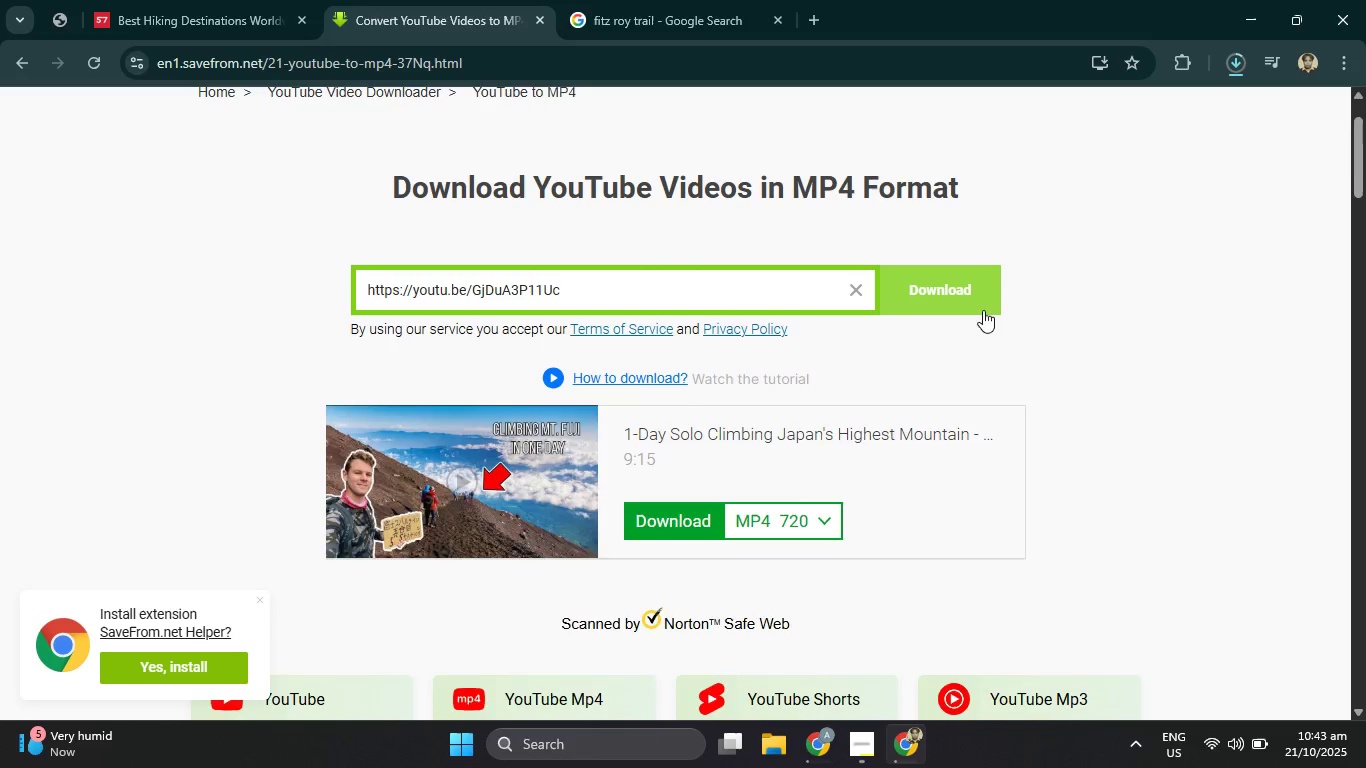 
left_click([983, 310])
 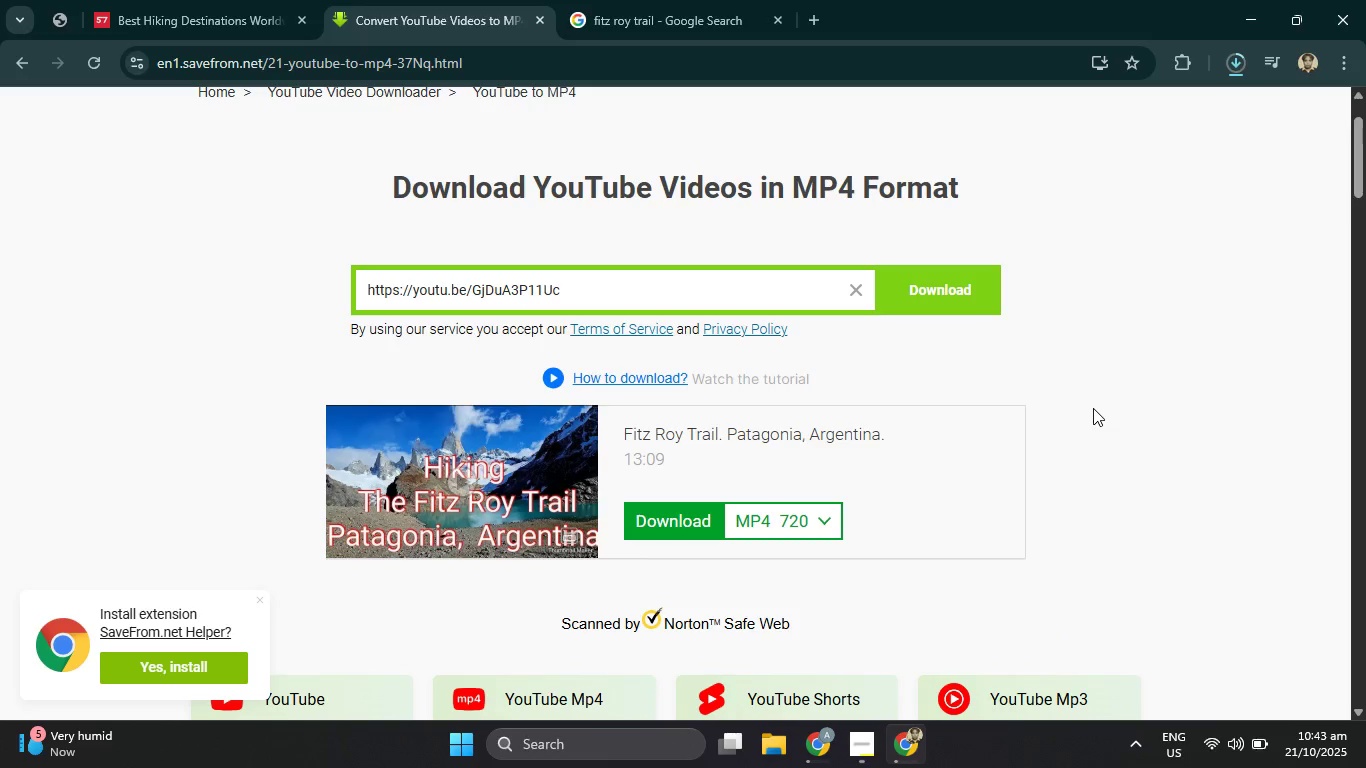 
wait(12.21)
 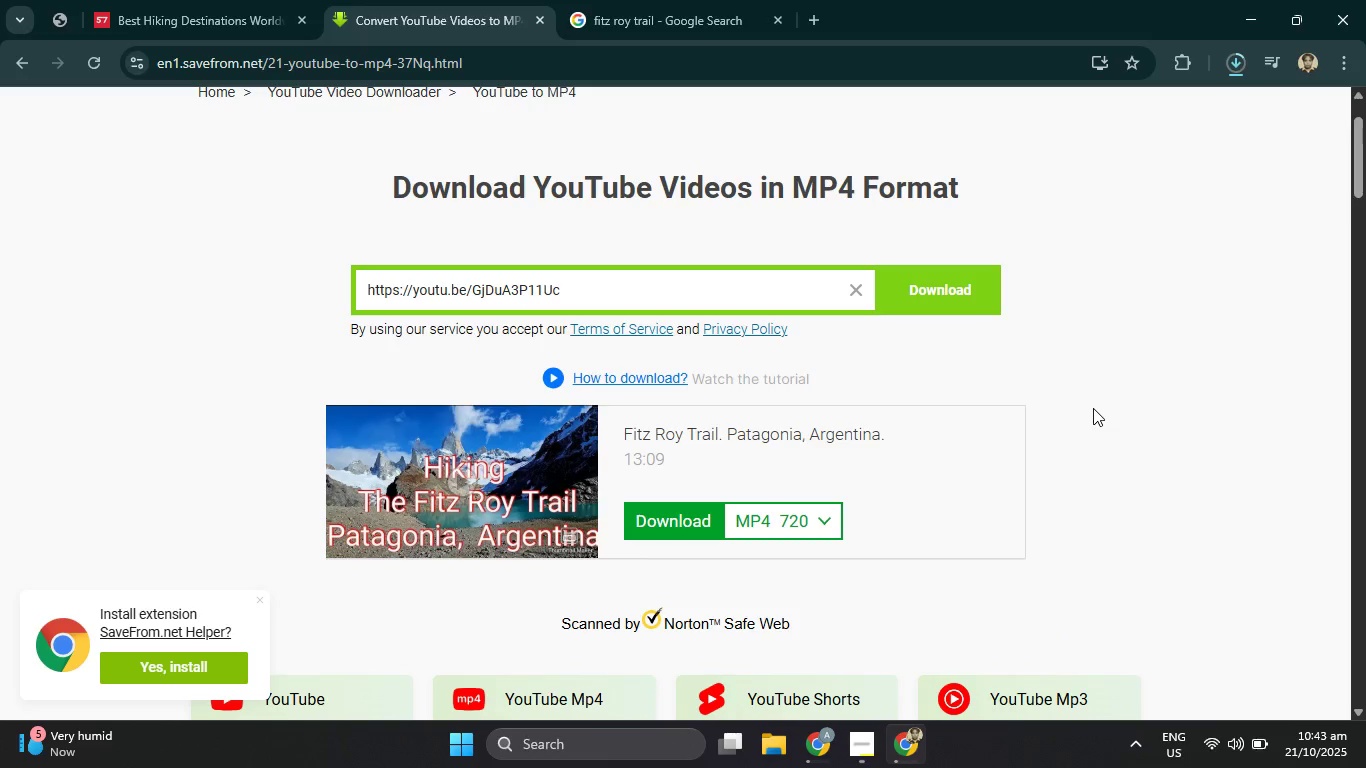 
left_click([699, 521])
 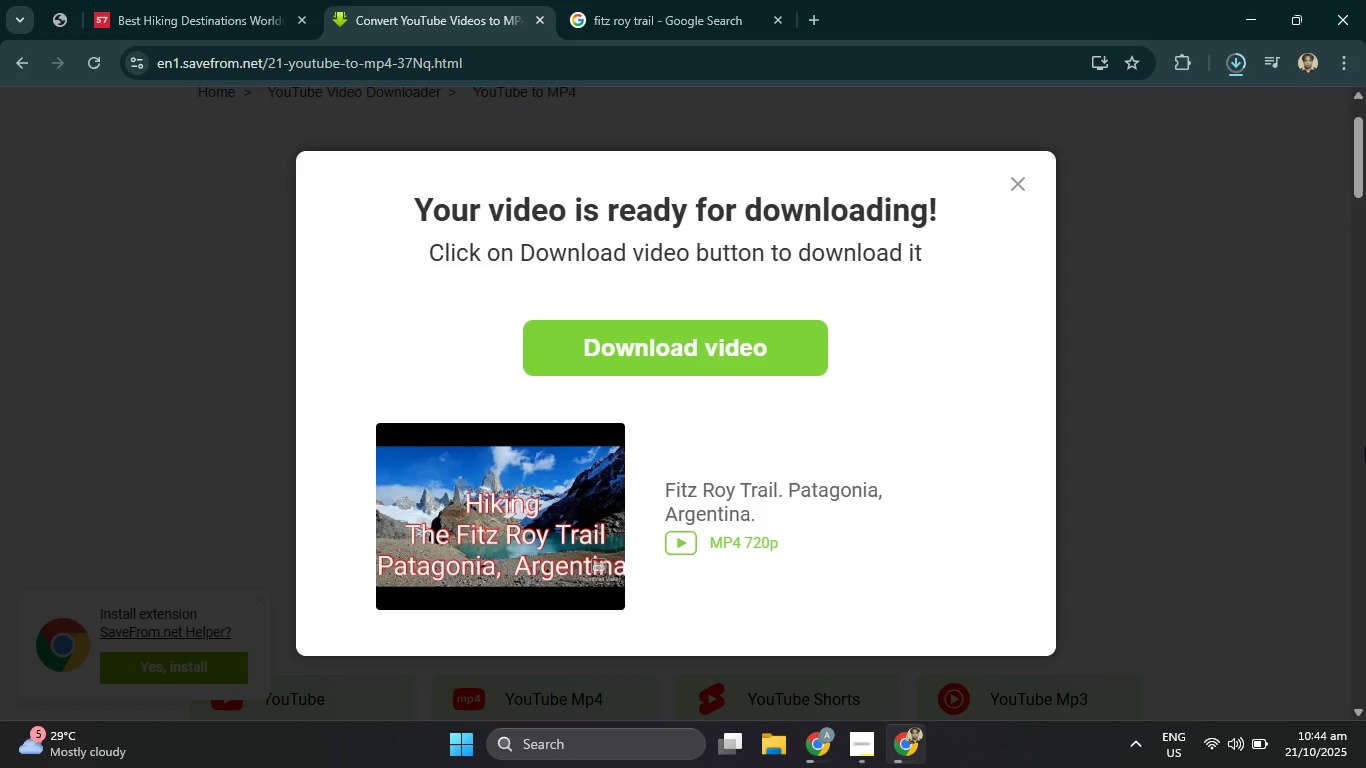 
wait(37.26)
 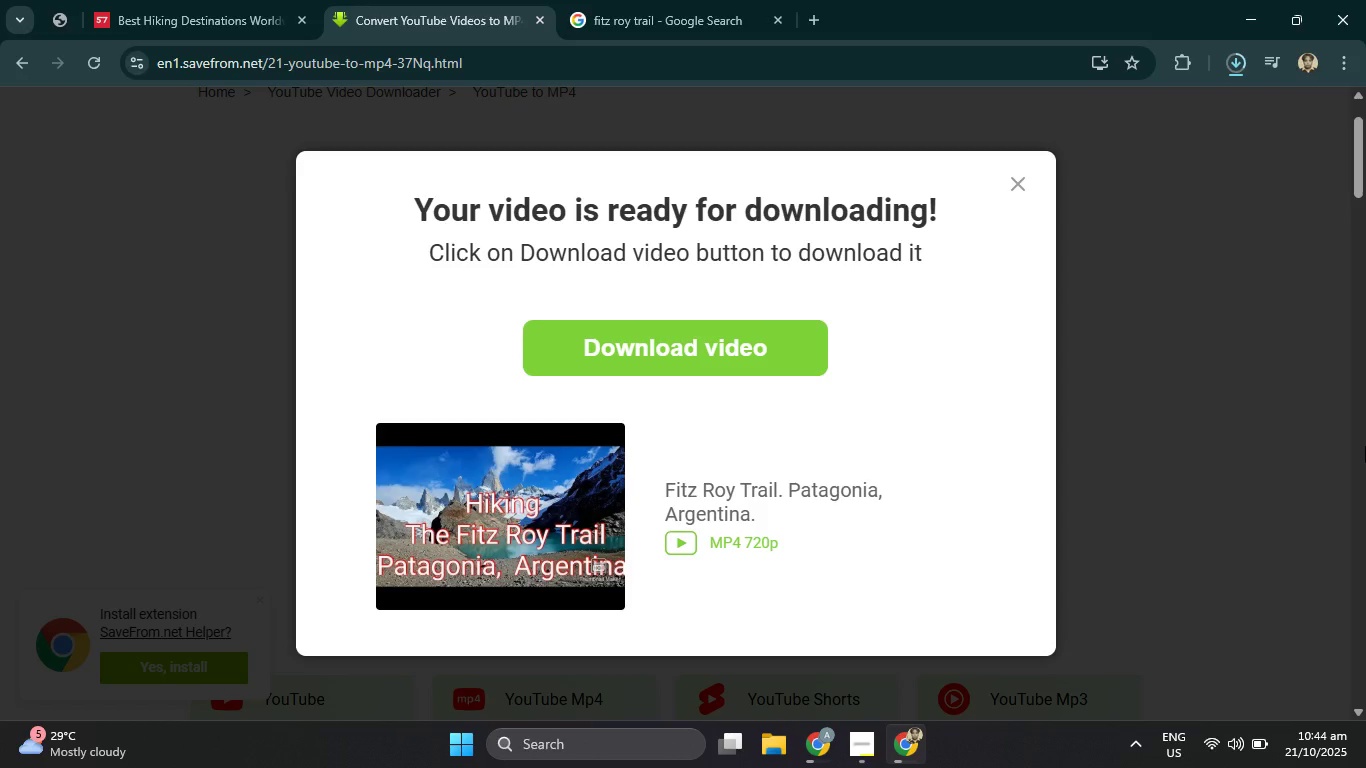 
double_click([1243, 62])
 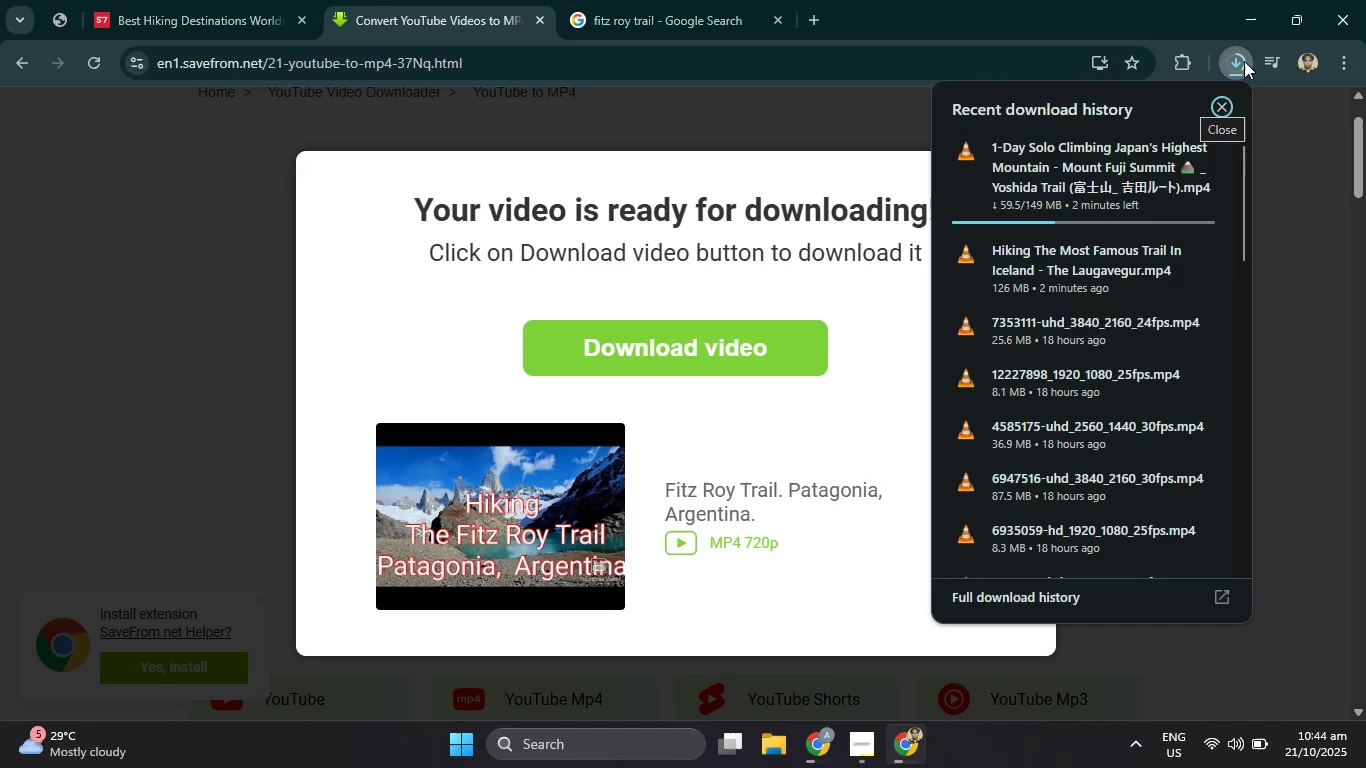 
left_click([1244, 61])
 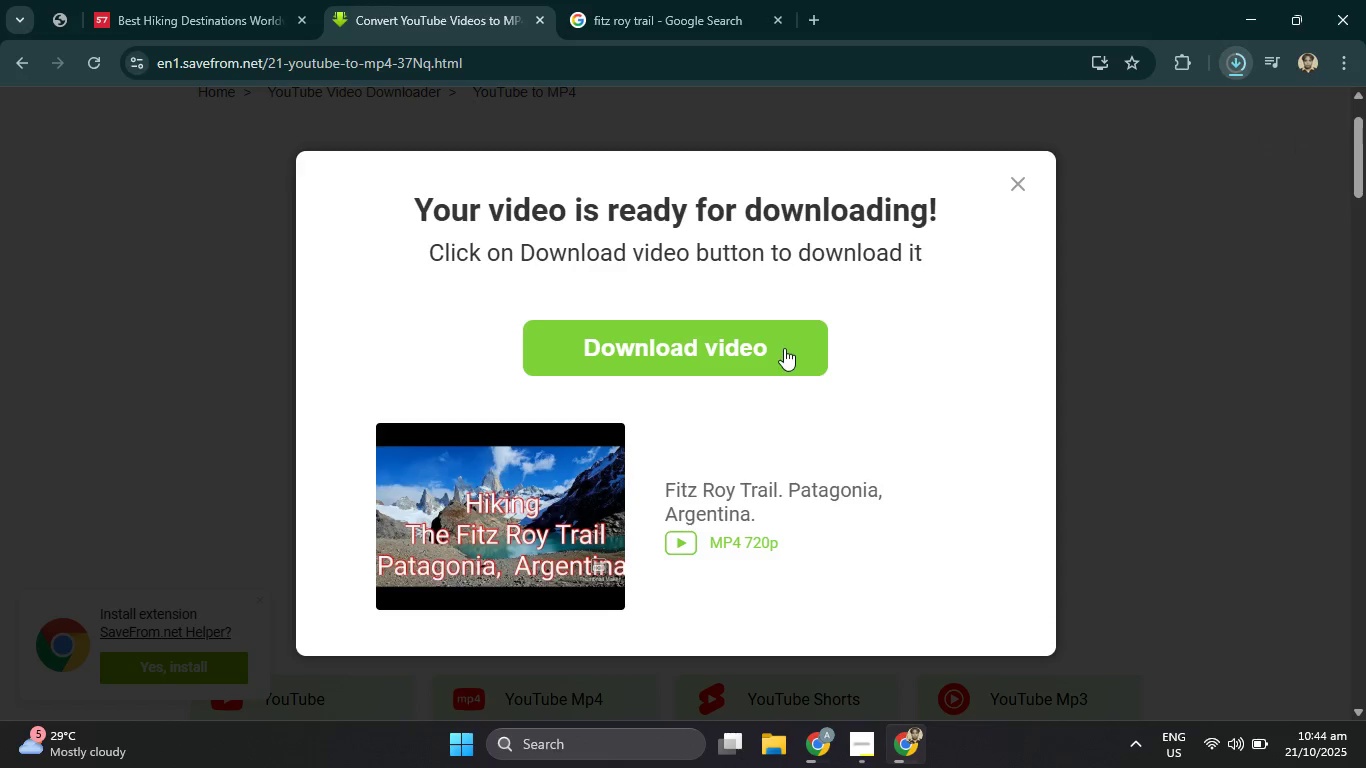 
left_click([782, 349])
 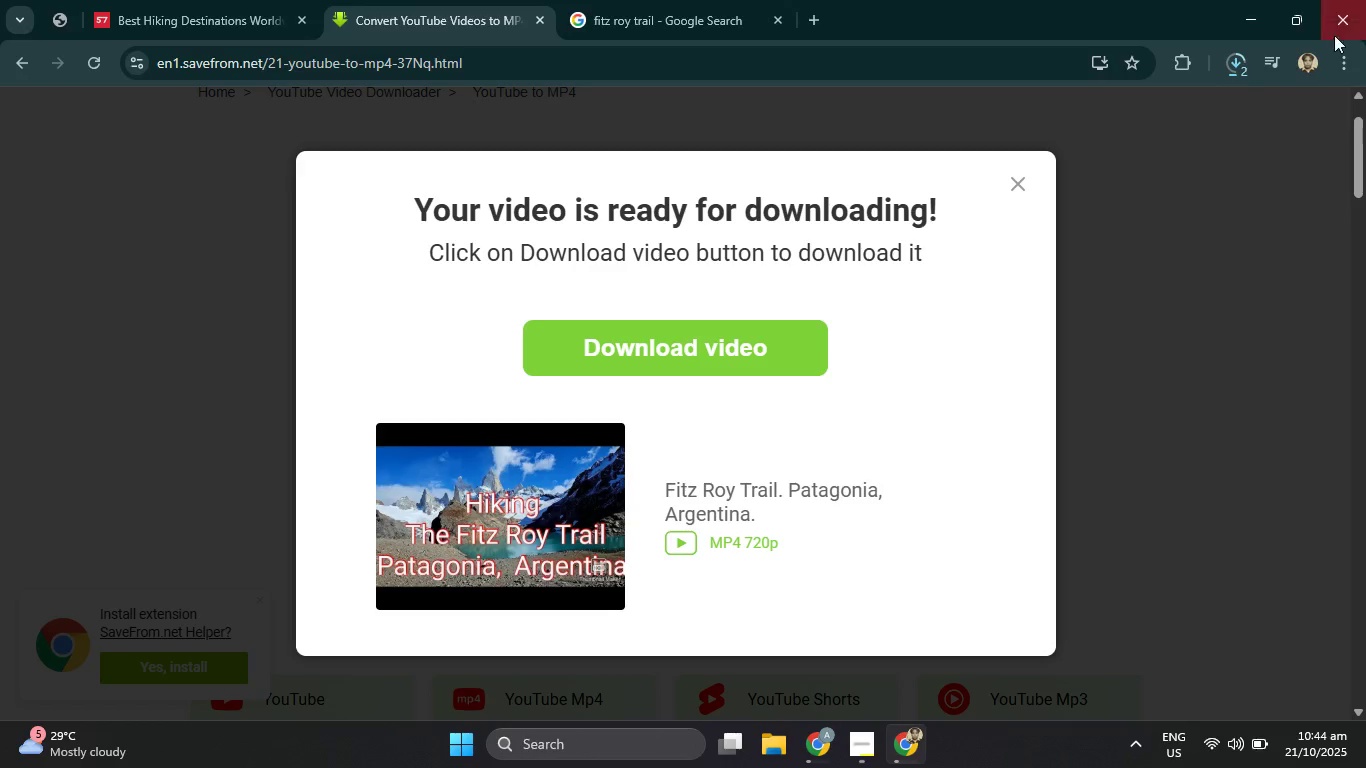 
left_click([1226, 76])
 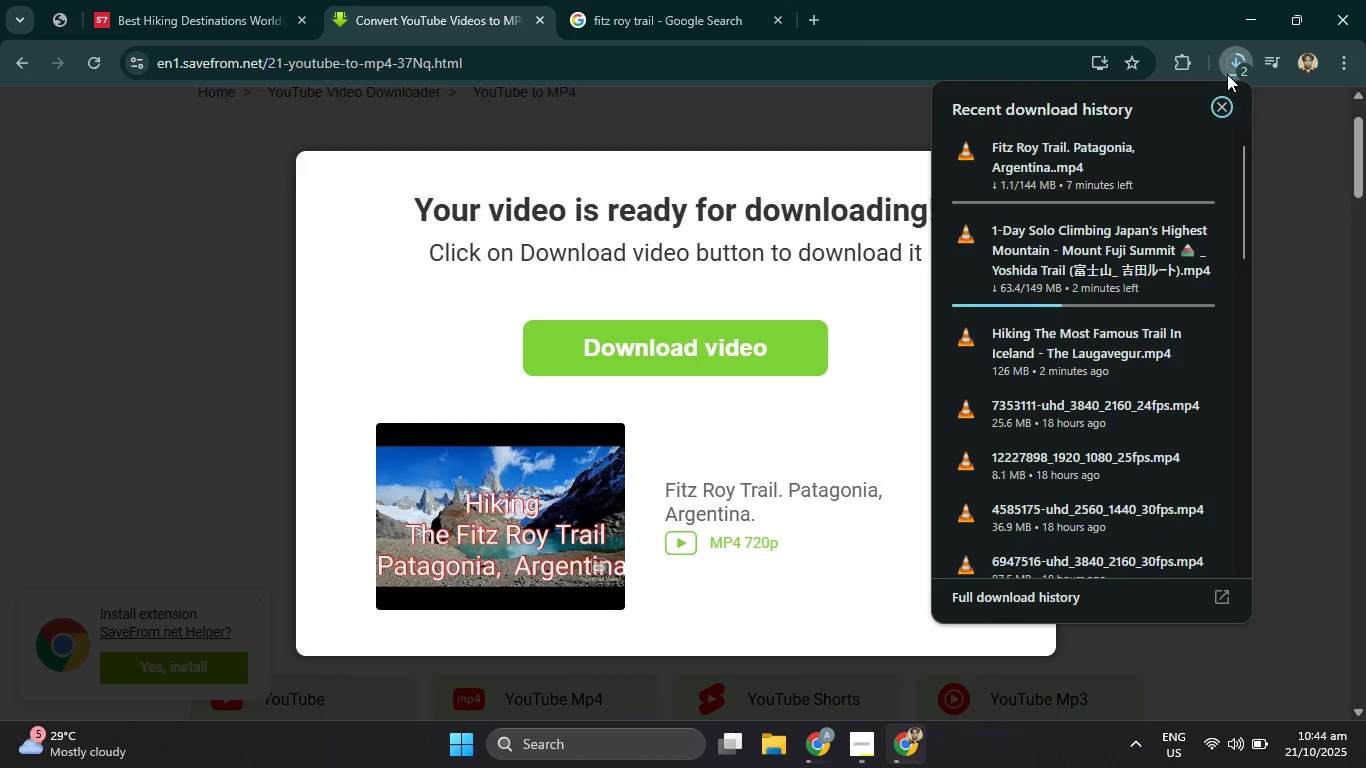 
left_click([1227, 74])
 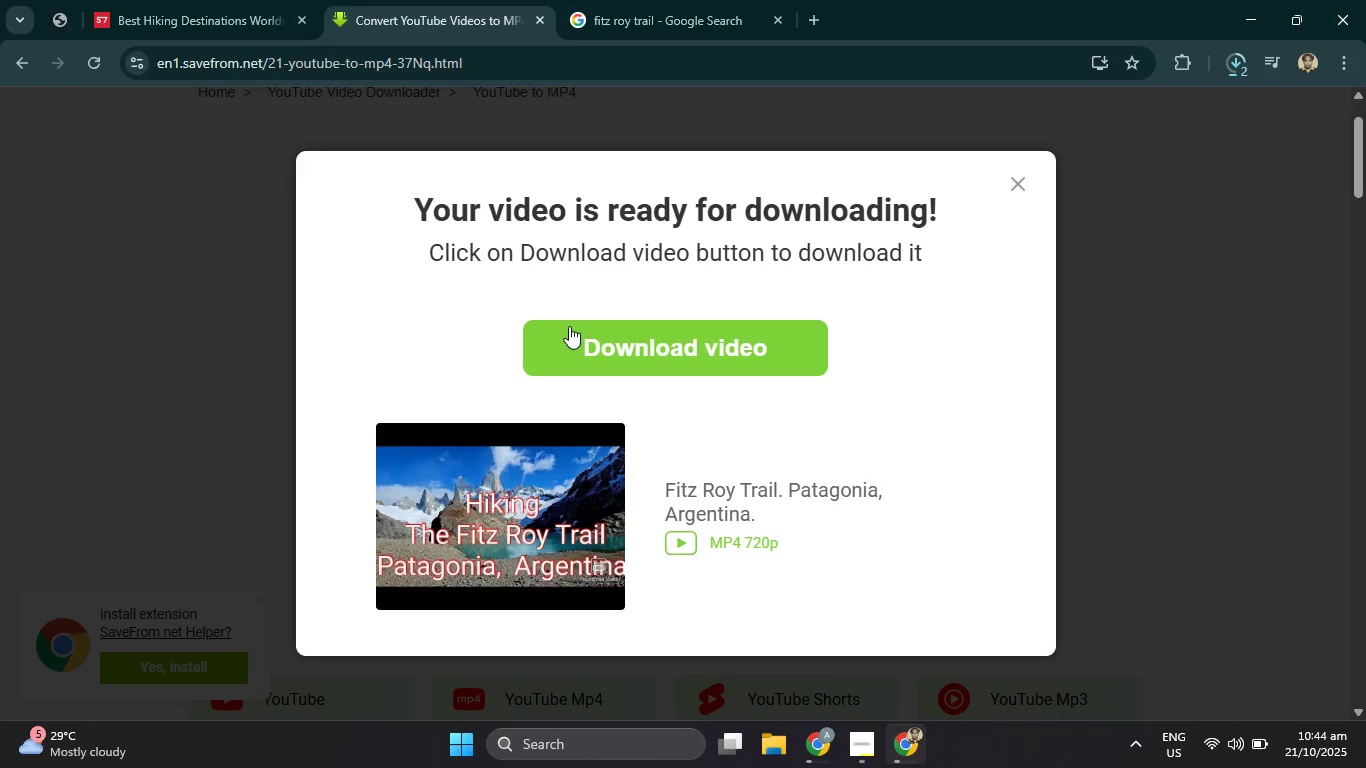 
left_click([1255, 15])
 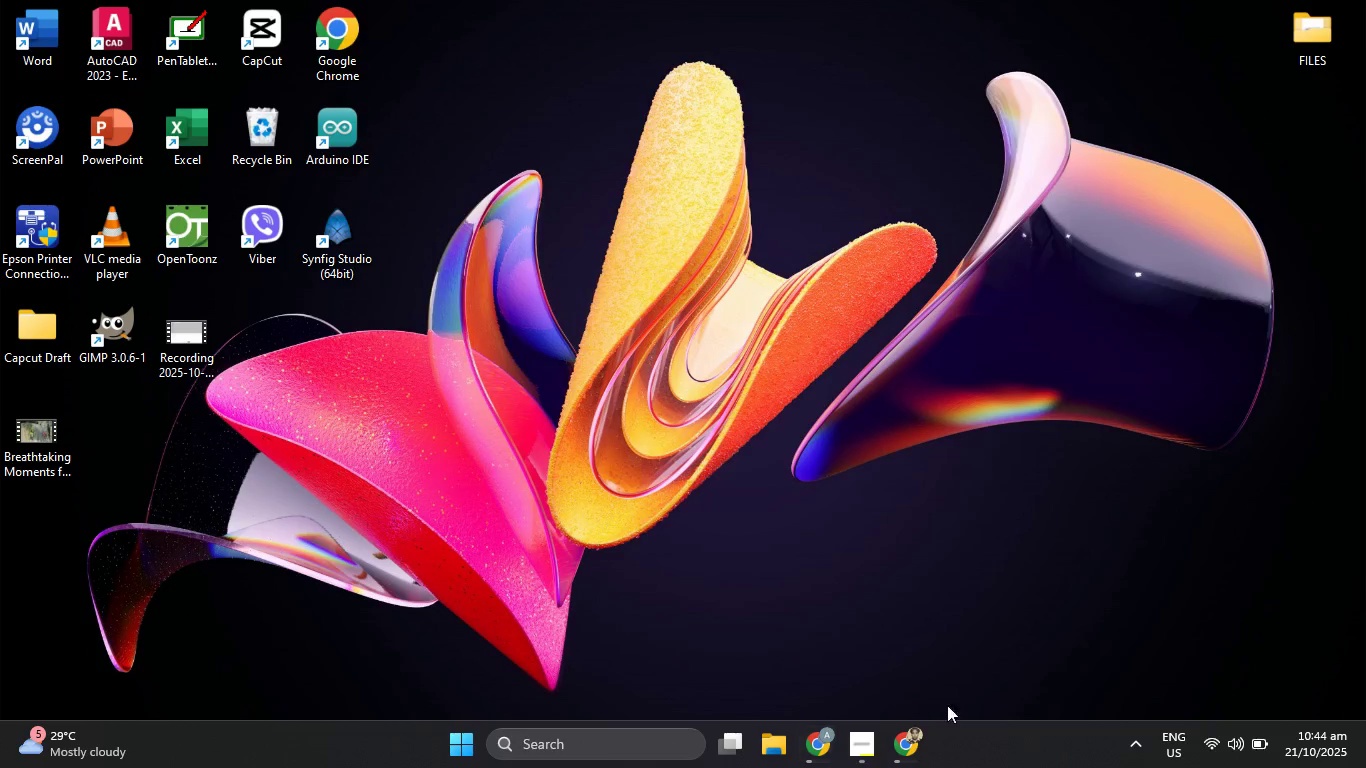 
left_click([902, 741])
 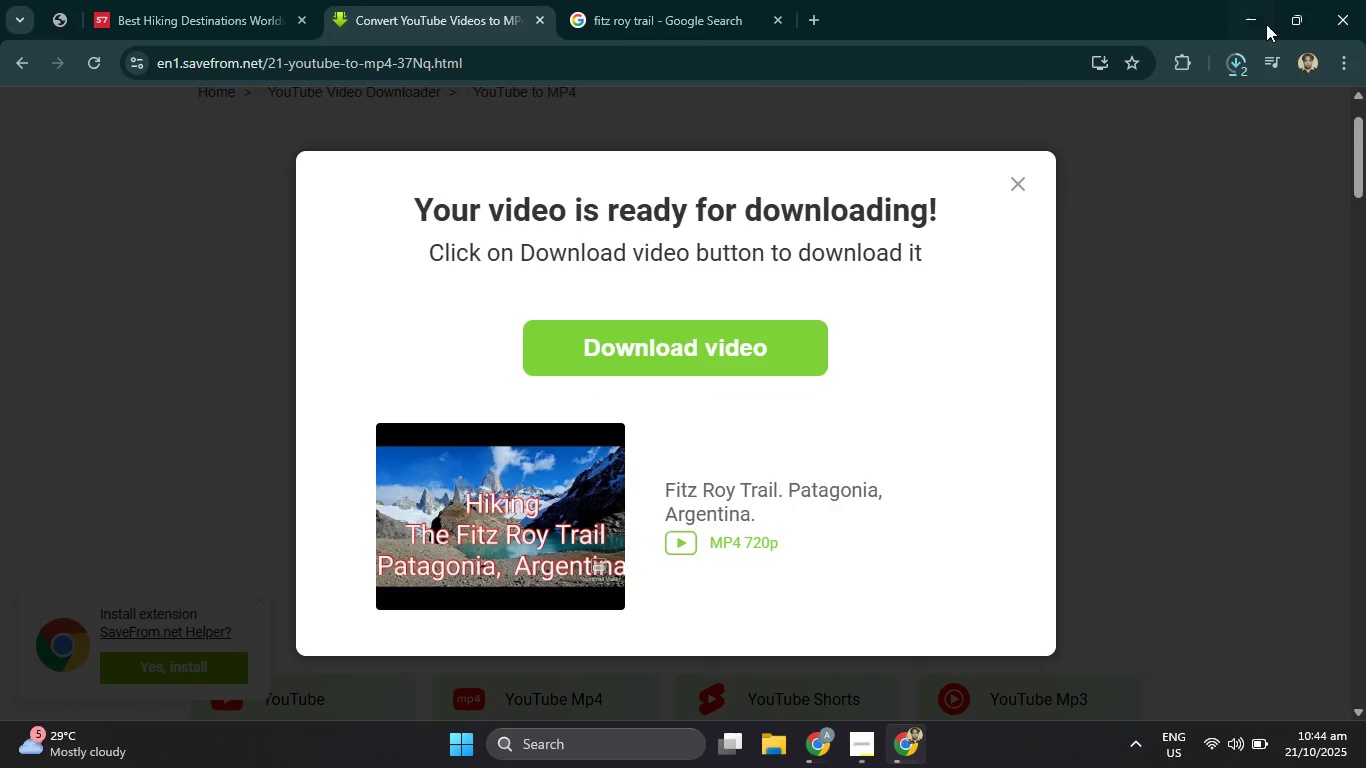 
left_click([1250, 10])
 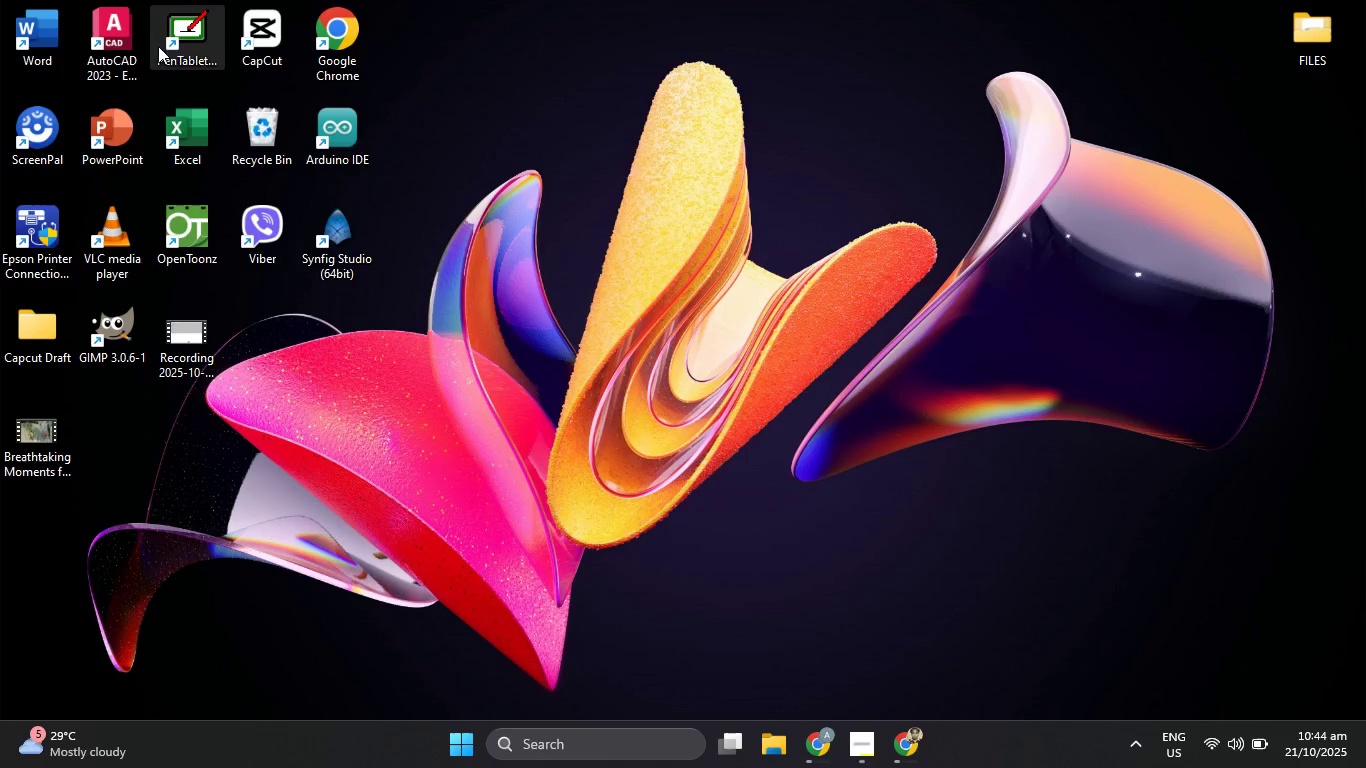 
double_click([267, 37])
 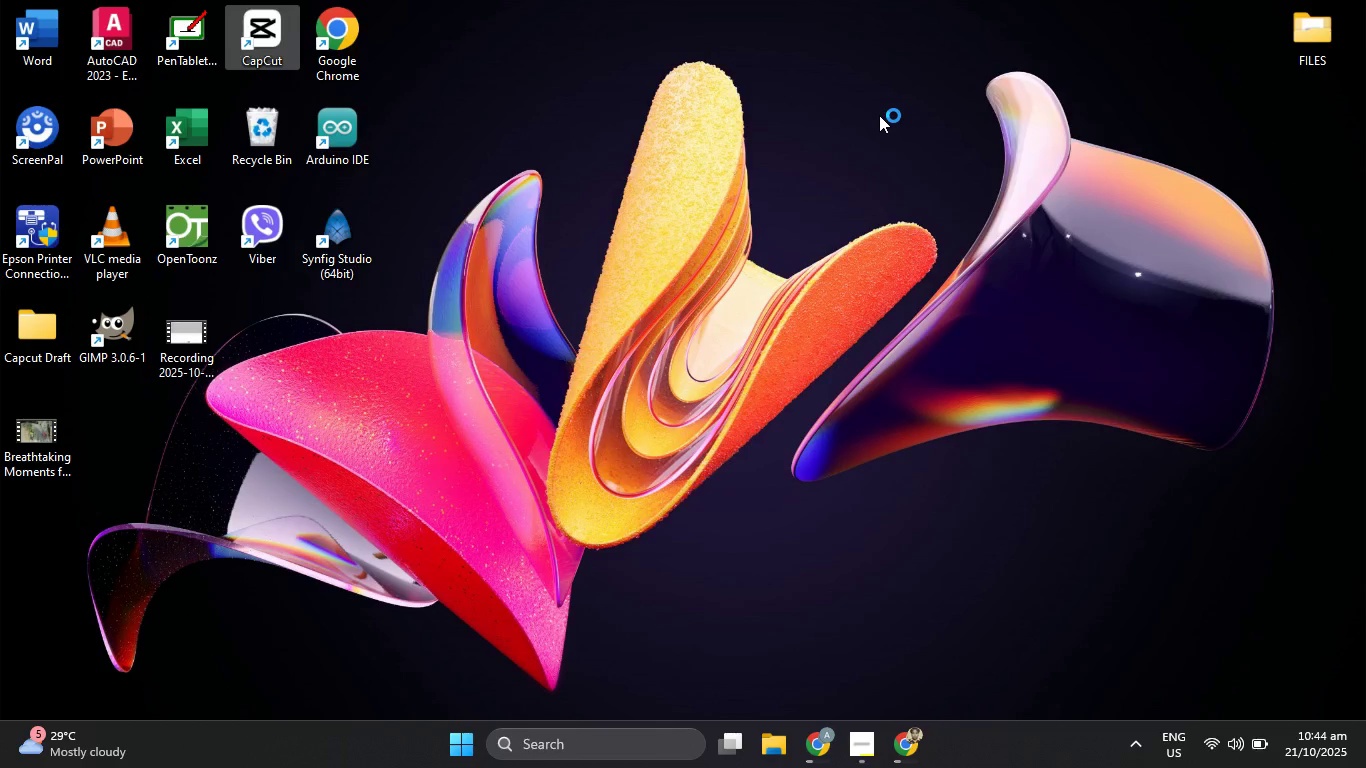 
mouse_move([1191, 147])
 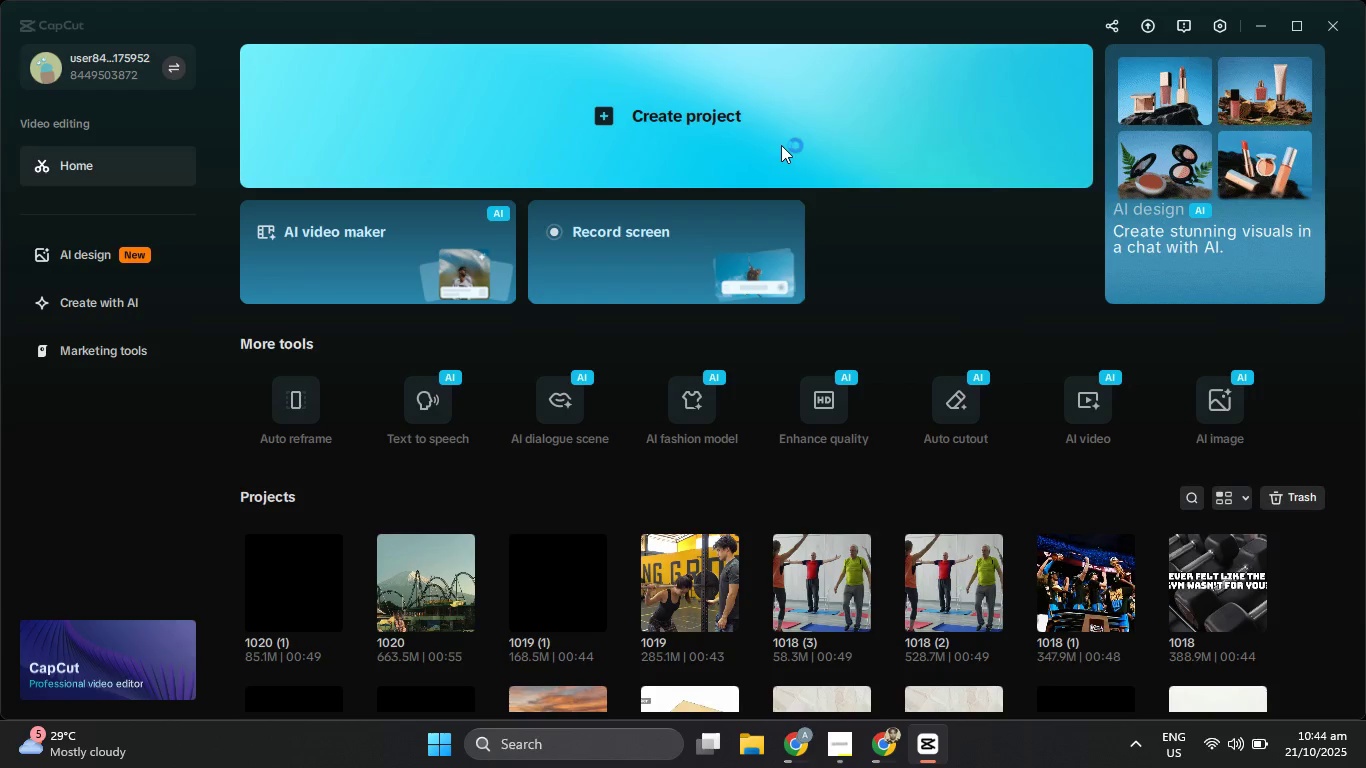 
left_click([639, 154])
 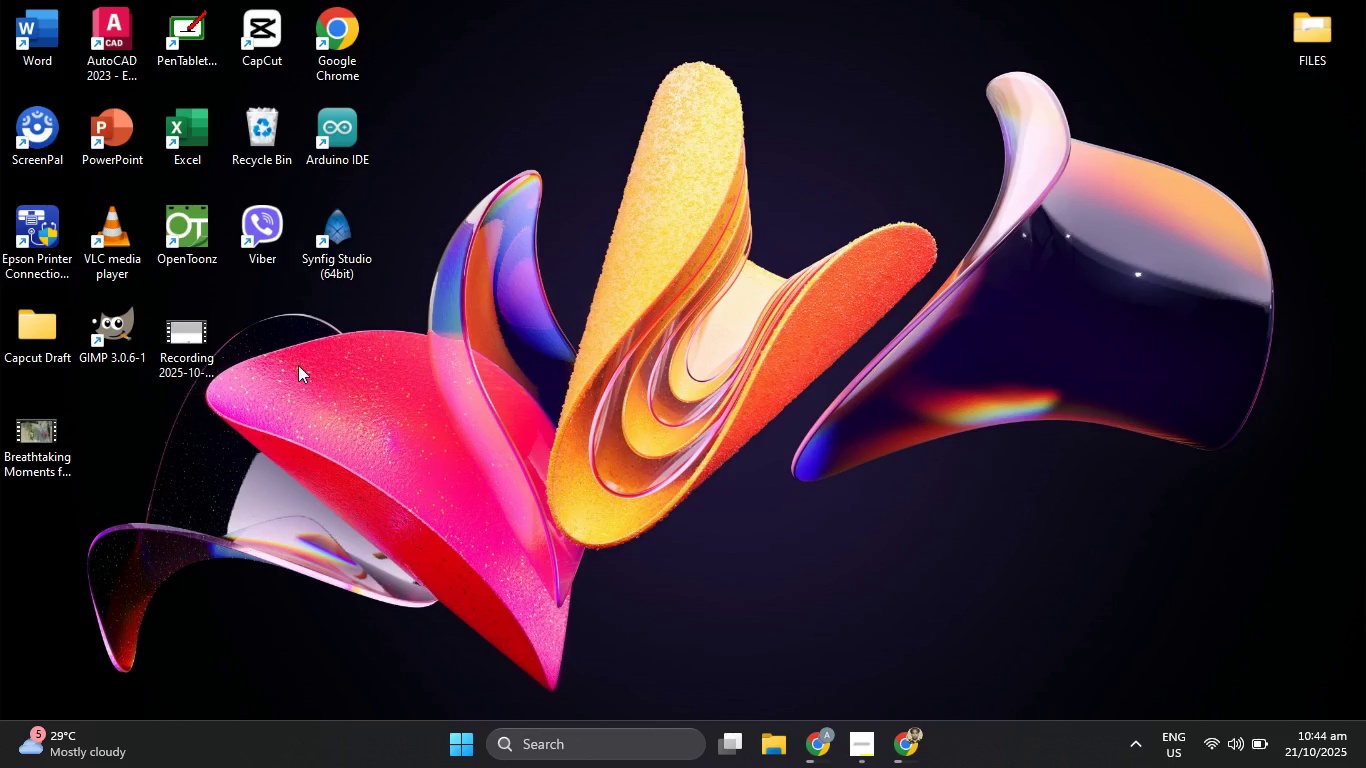 
mouse_move([442, 265])
 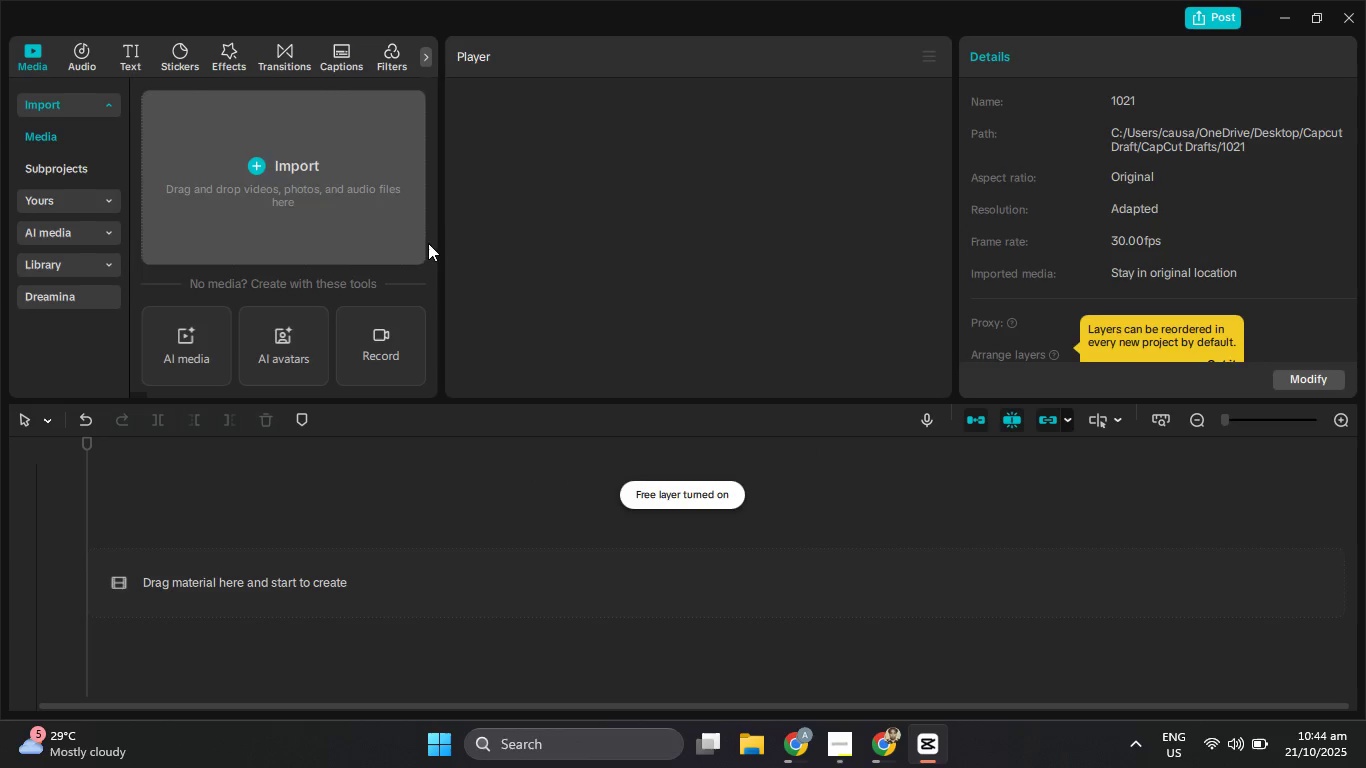 
left_click([319, 195])
 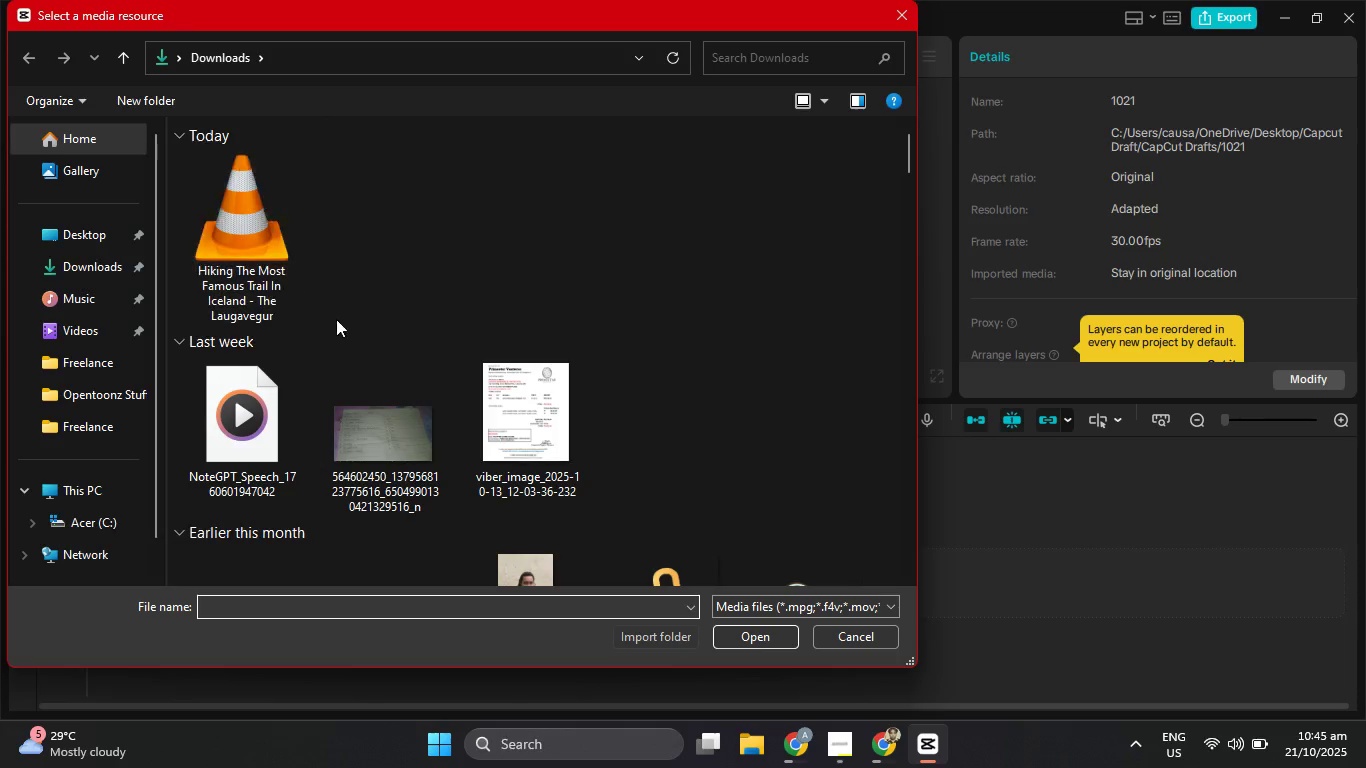 
left_click([274, 228])
 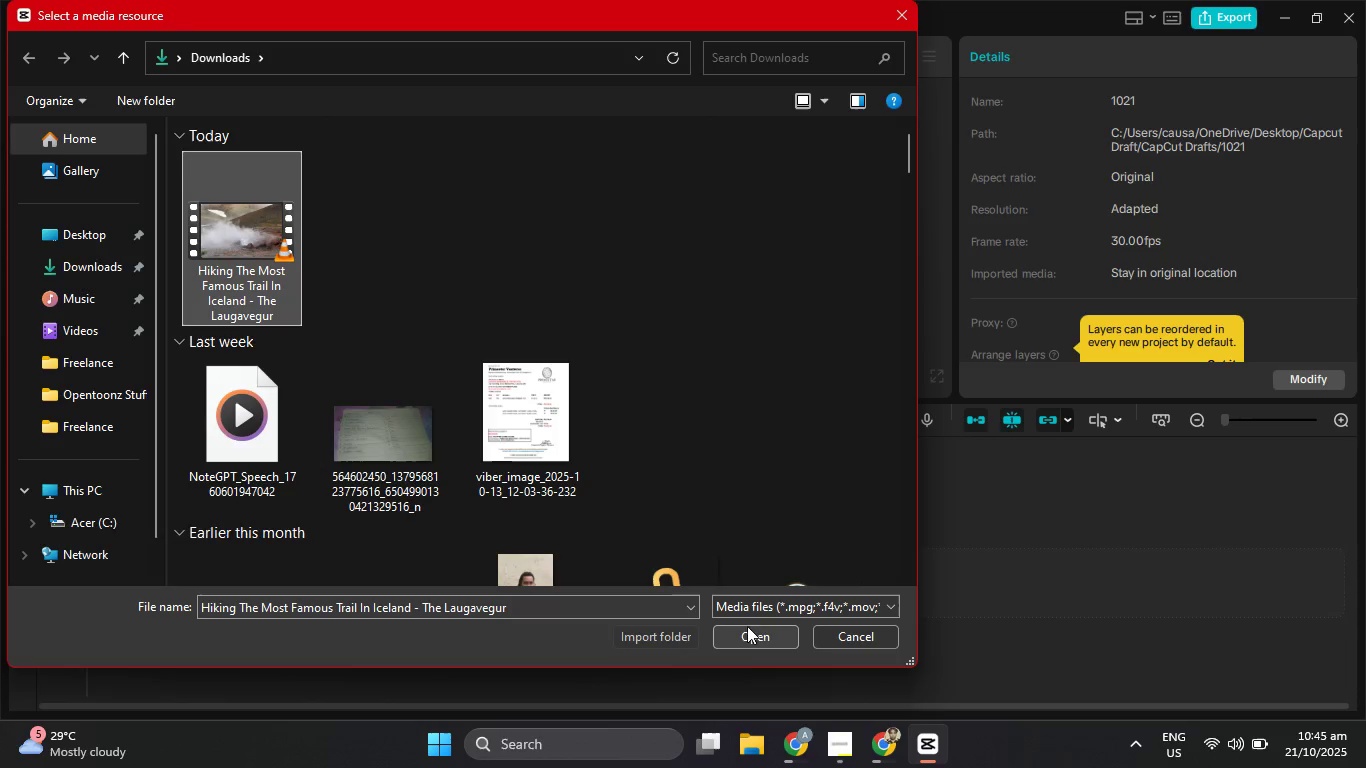 
left_click([752, 639])
 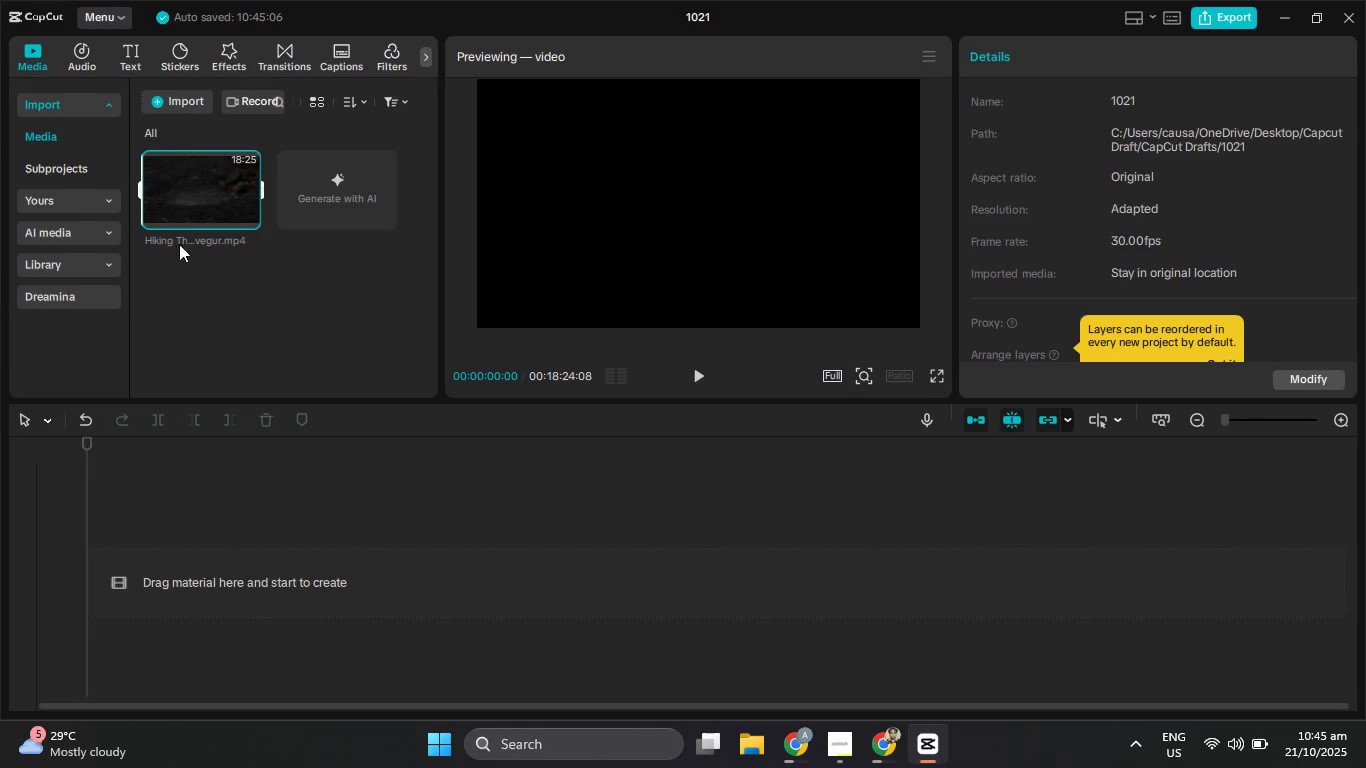 
wait(14.0)
 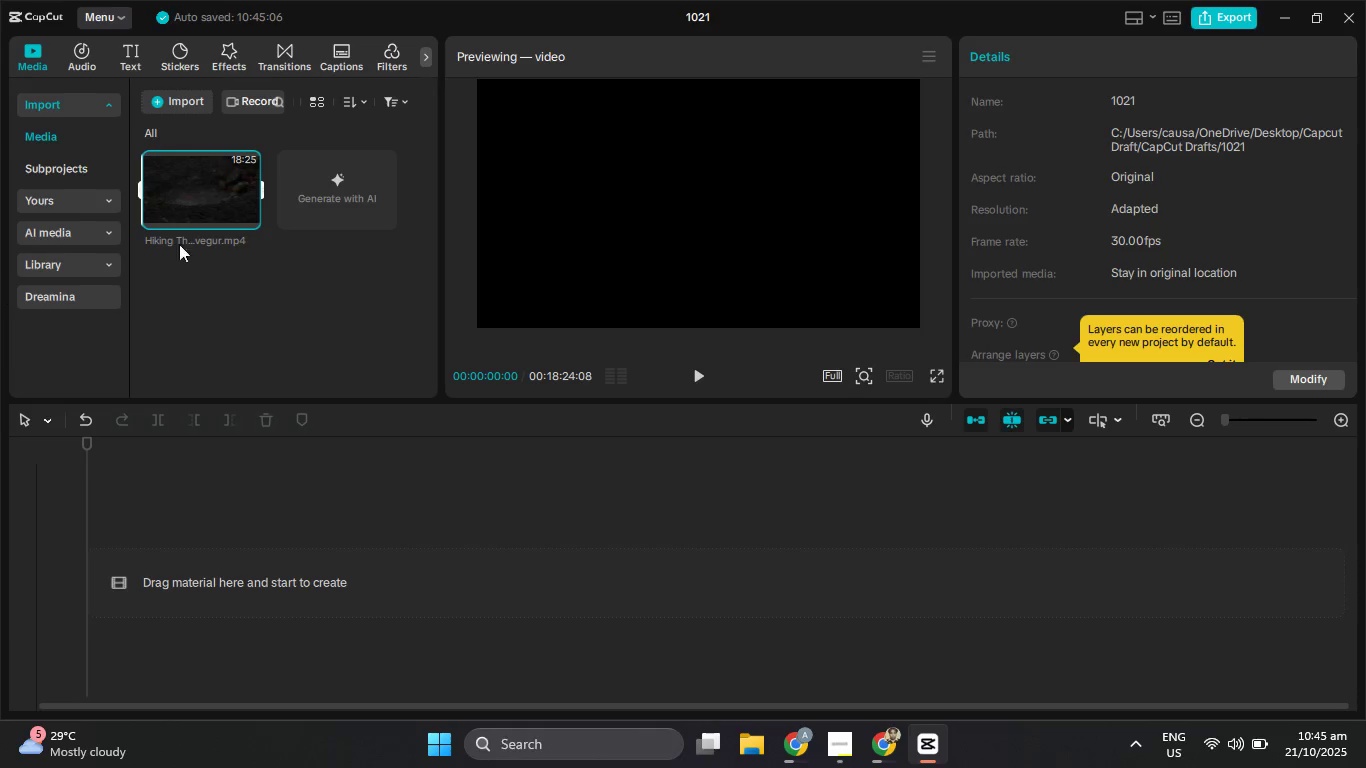 
left_click([246, 220])
 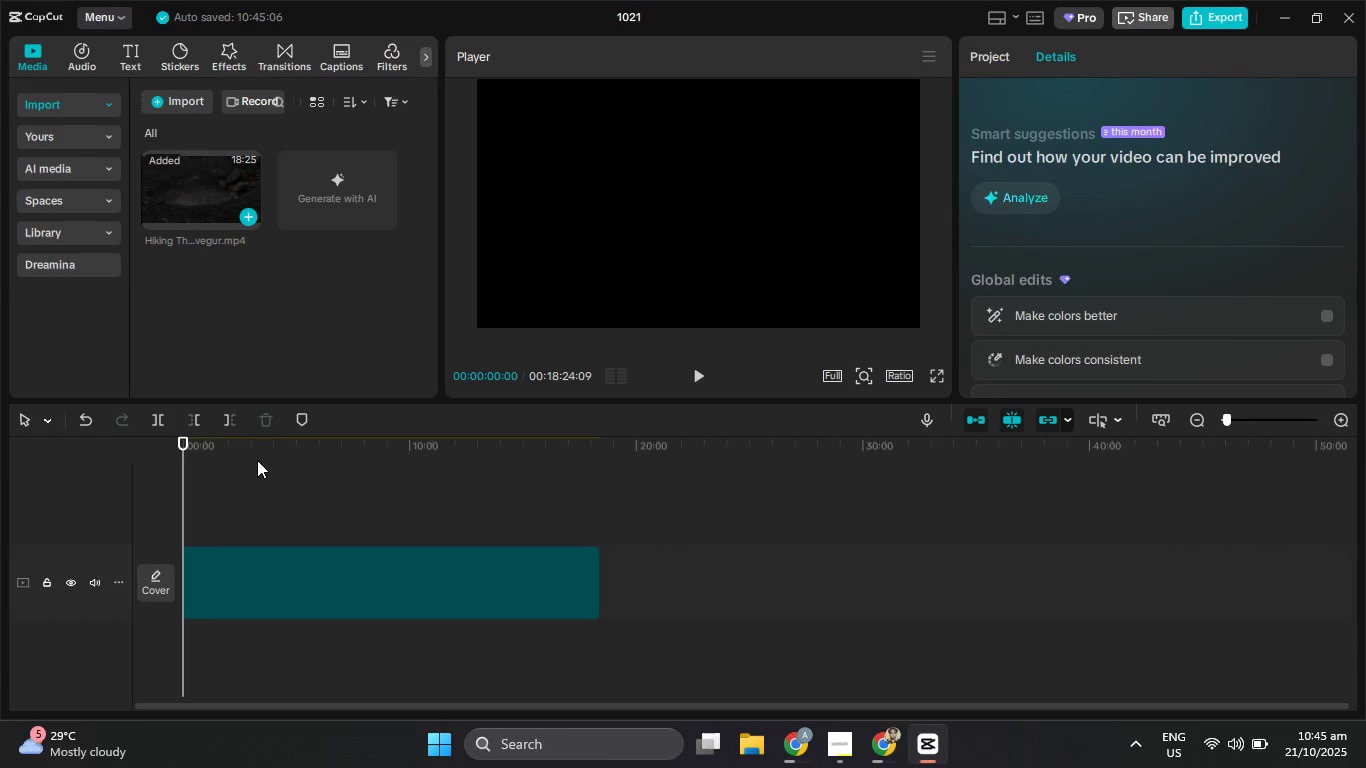 
left_click_drag(start_coordinate=[248, 447], to_coordinate=[278, 454])
 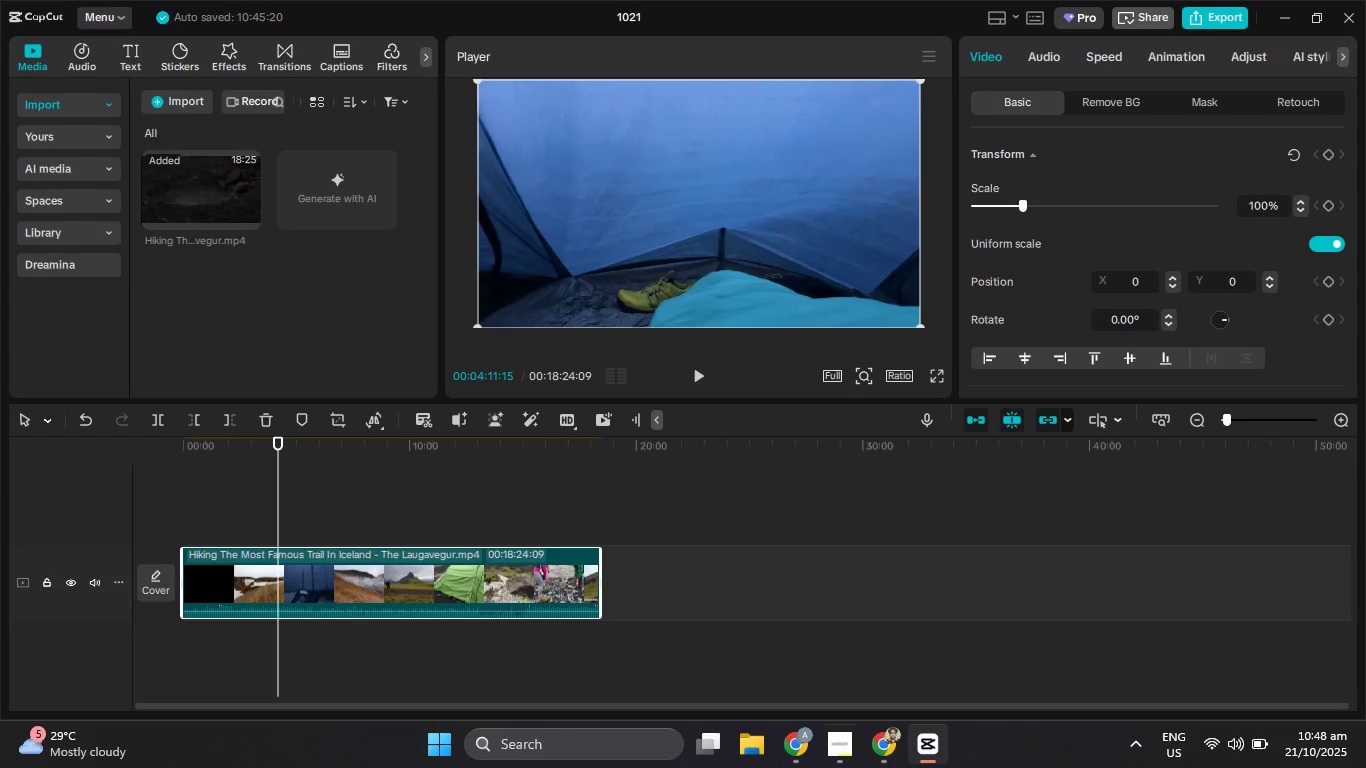 
wait(203.33)
 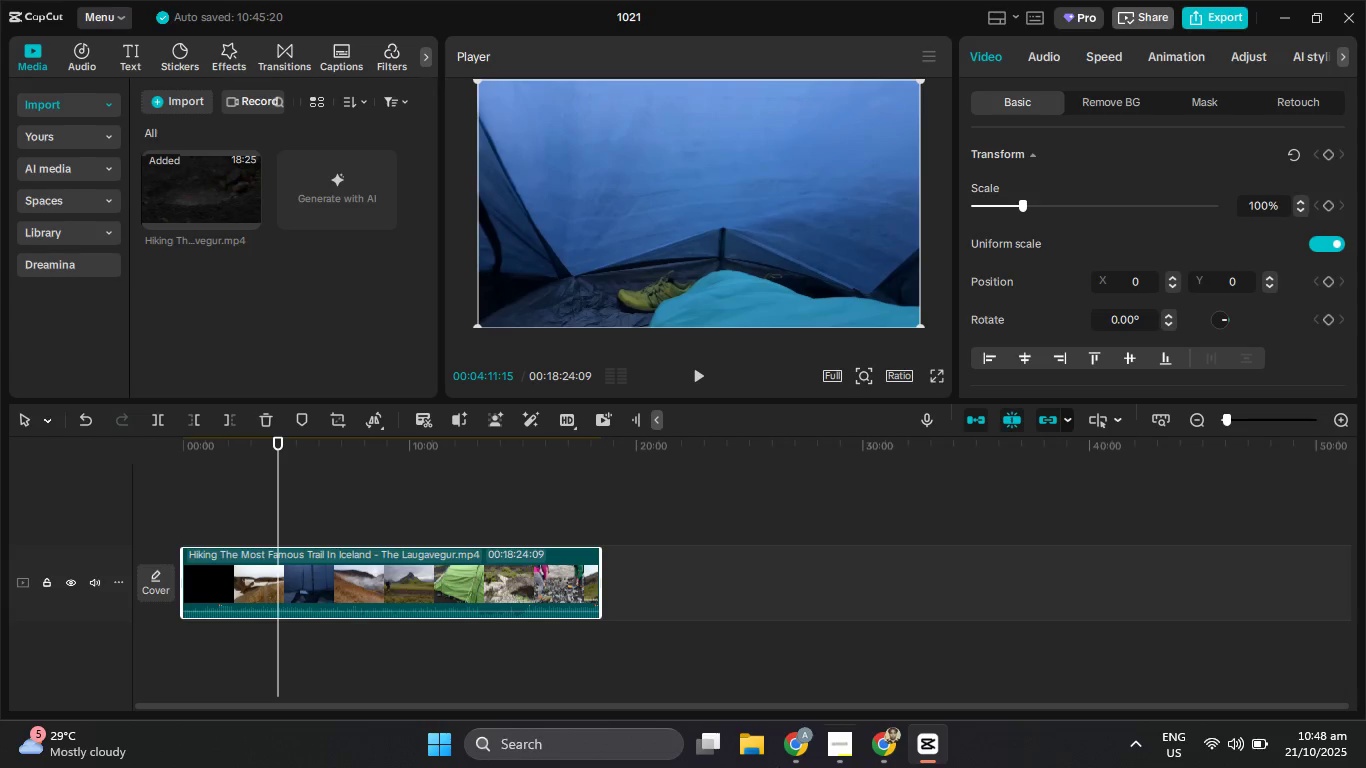 
left_click_drag(start_coordinate=[276, 468], to_coordinate=[154, 509])
 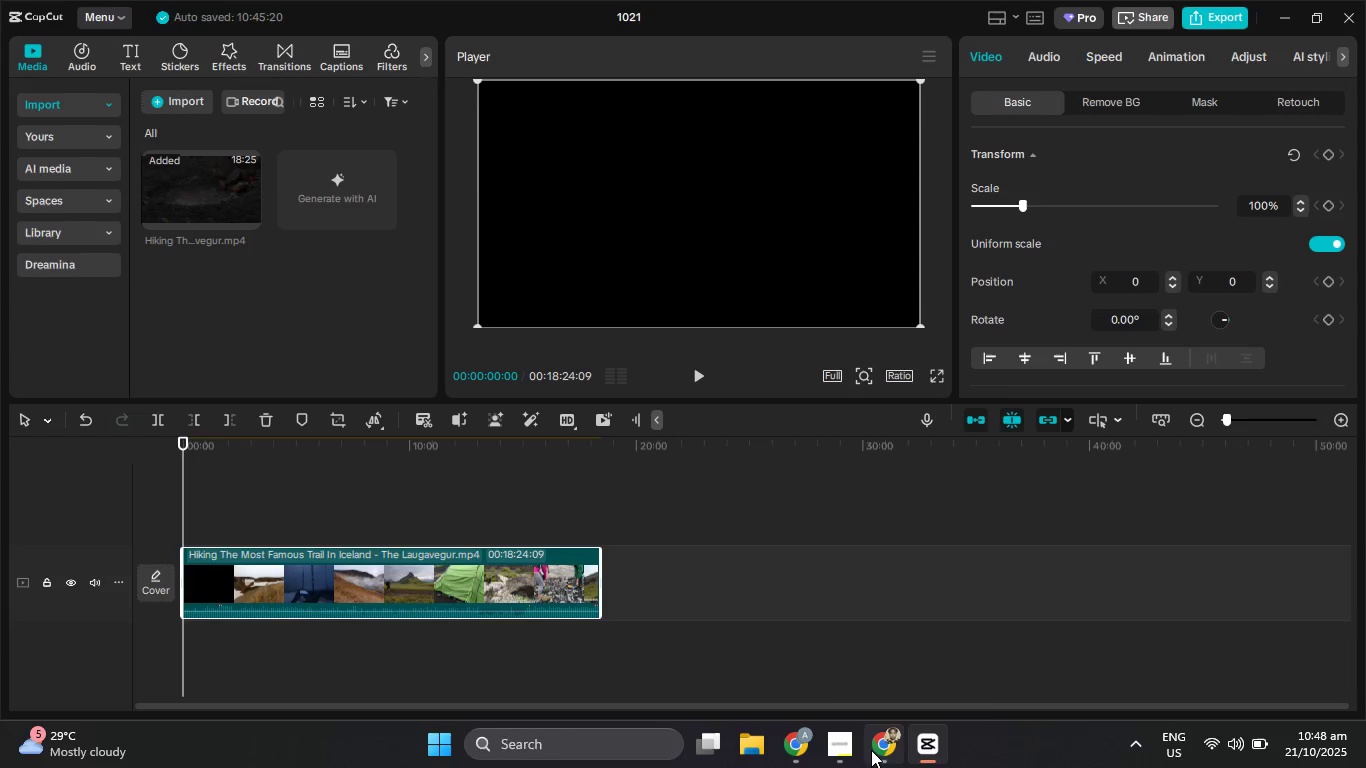 
left_click([893, 763])
 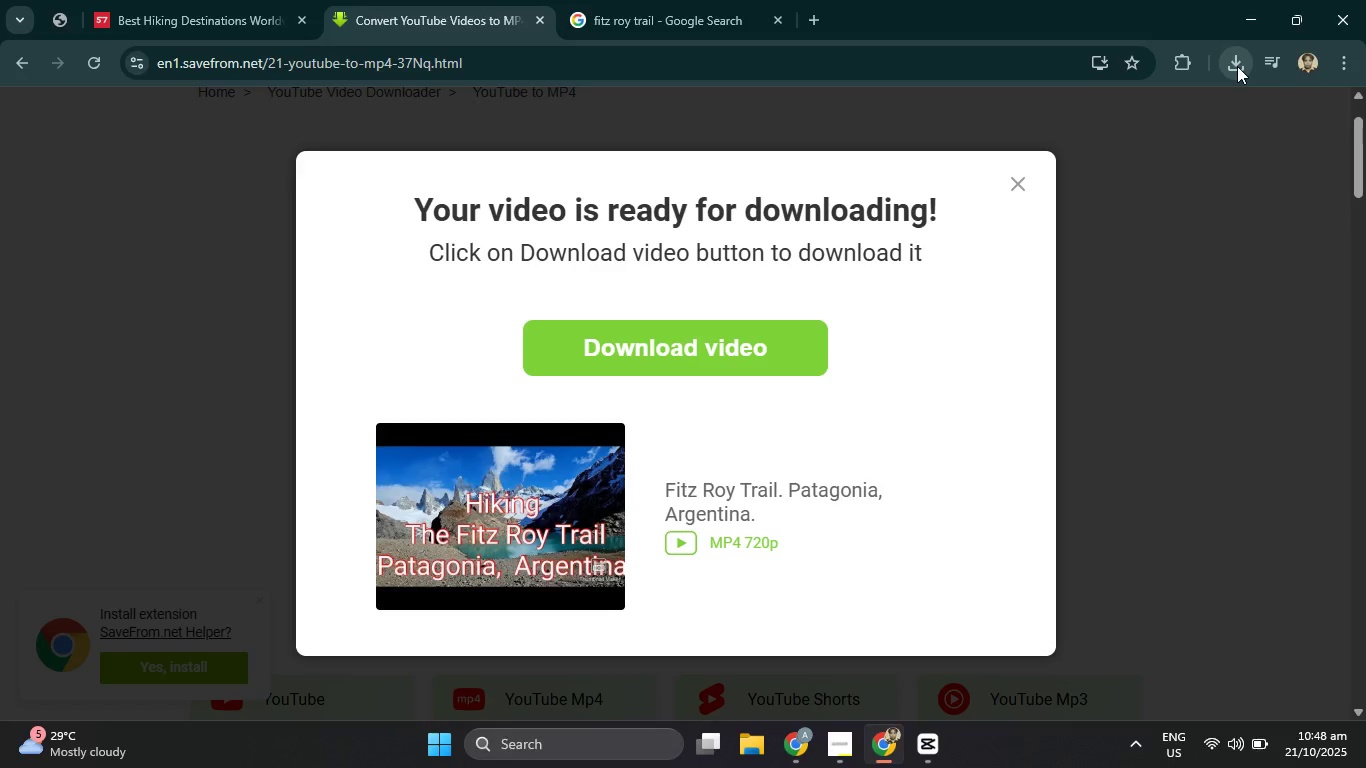 
left_click([1237, 66])
 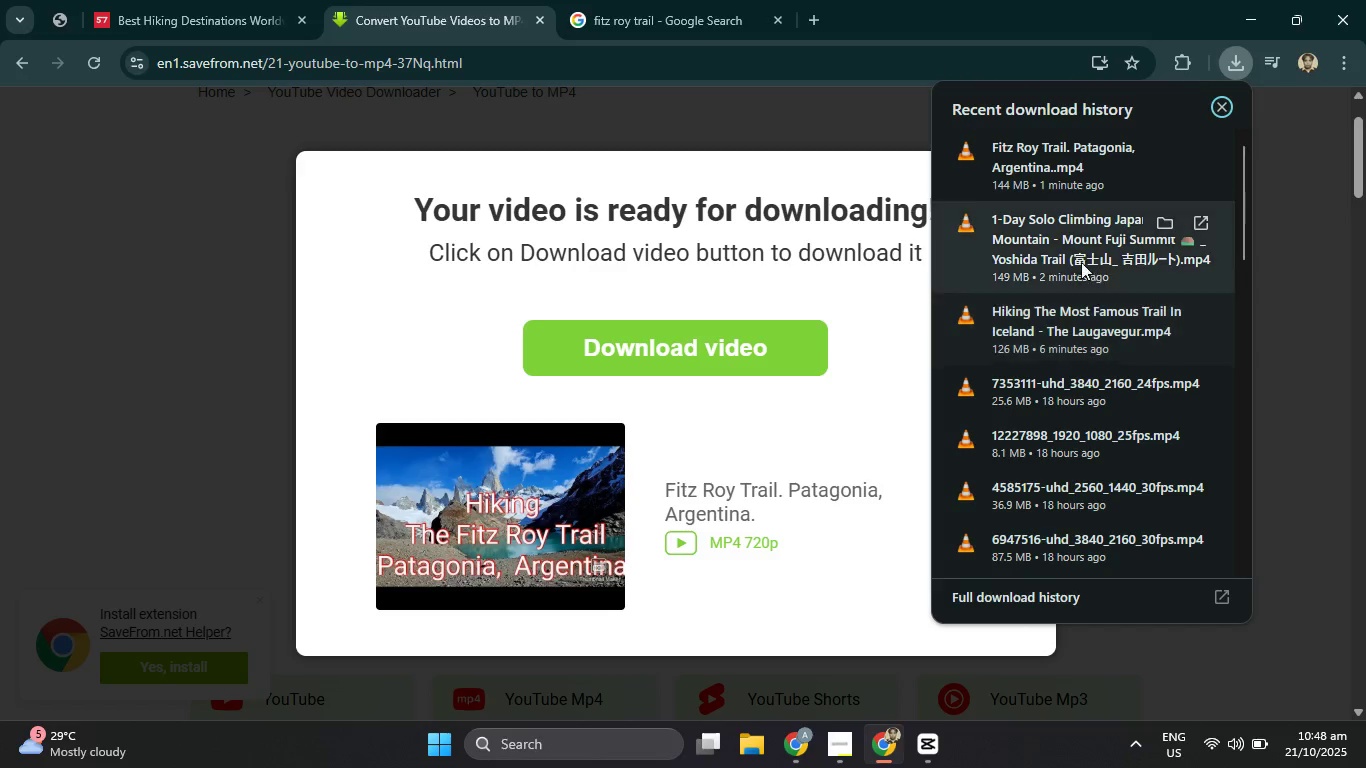 
left_click([109, 0])
 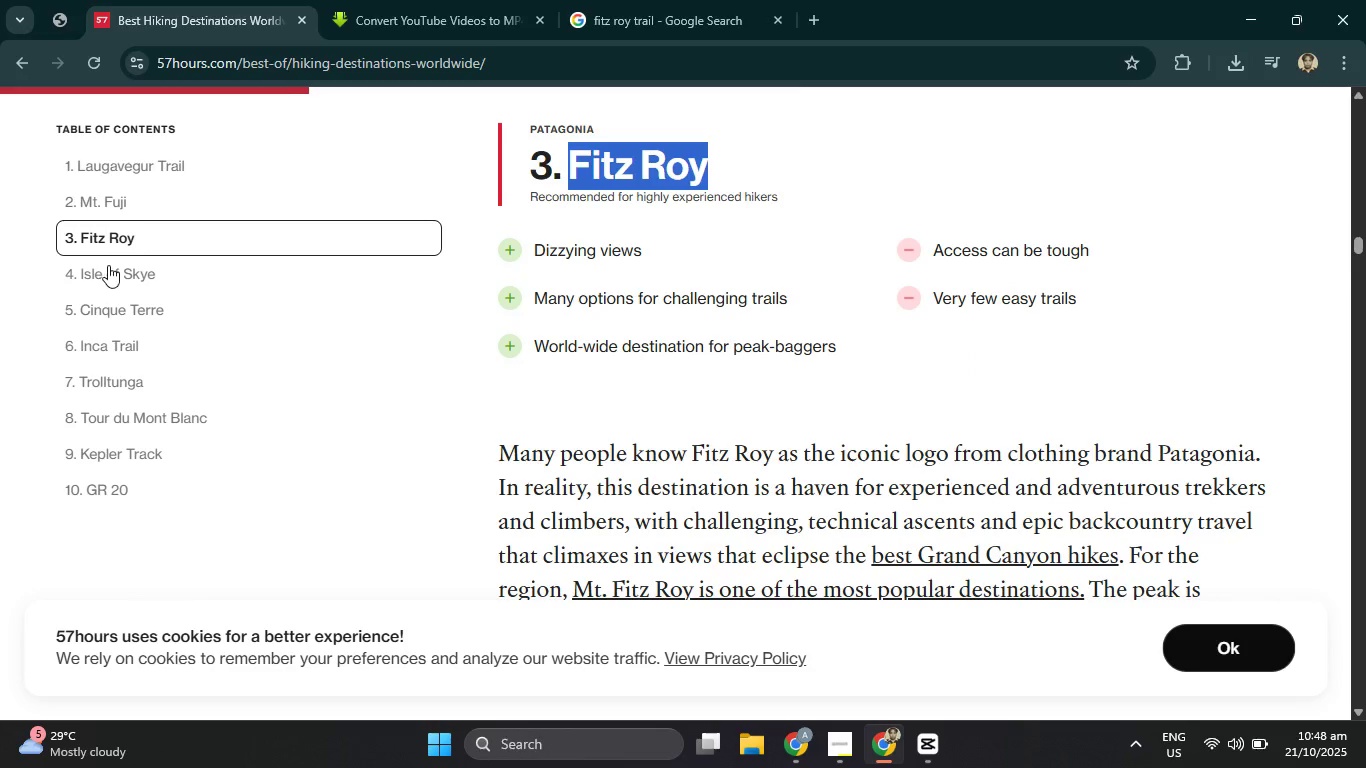 
left_click([109, 270])
 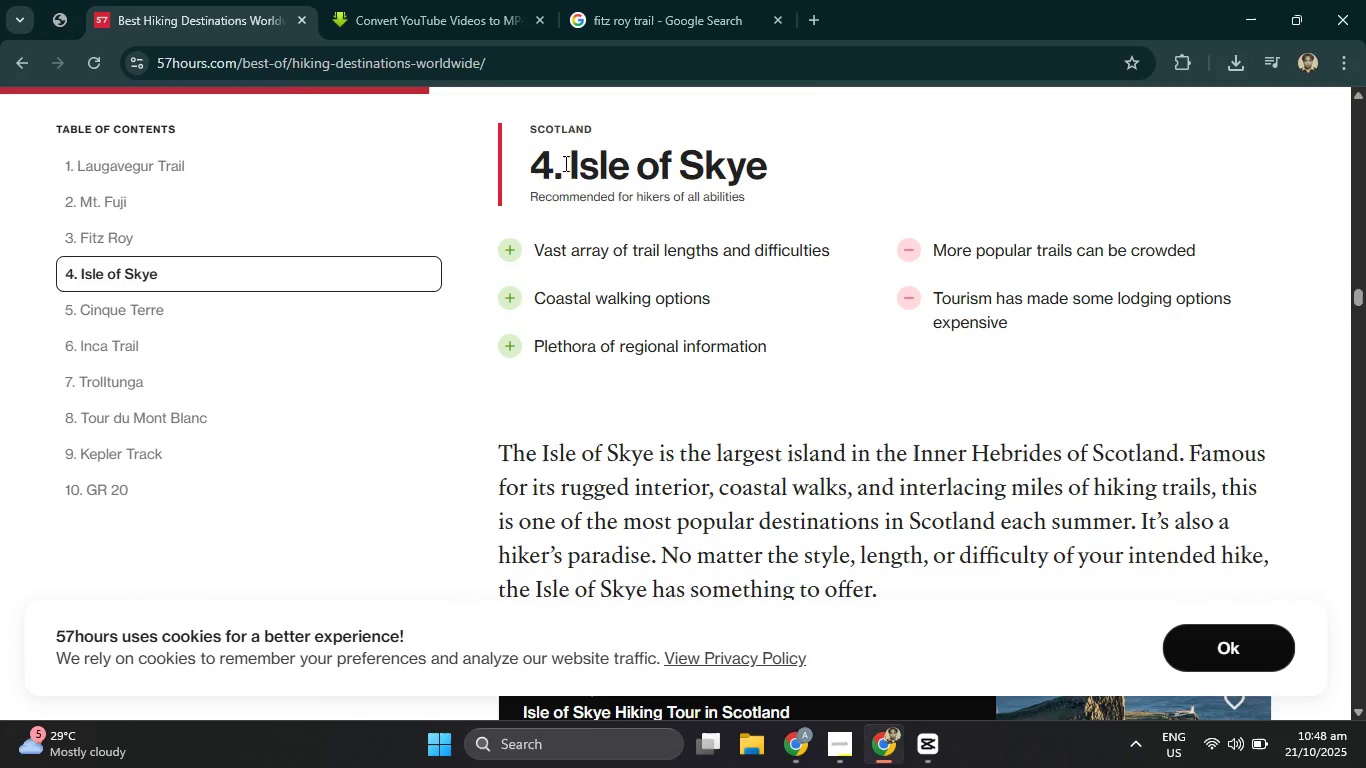 
left_click_drag(start_coordinate=[571, 164], to_coordinate=[793, 157])
 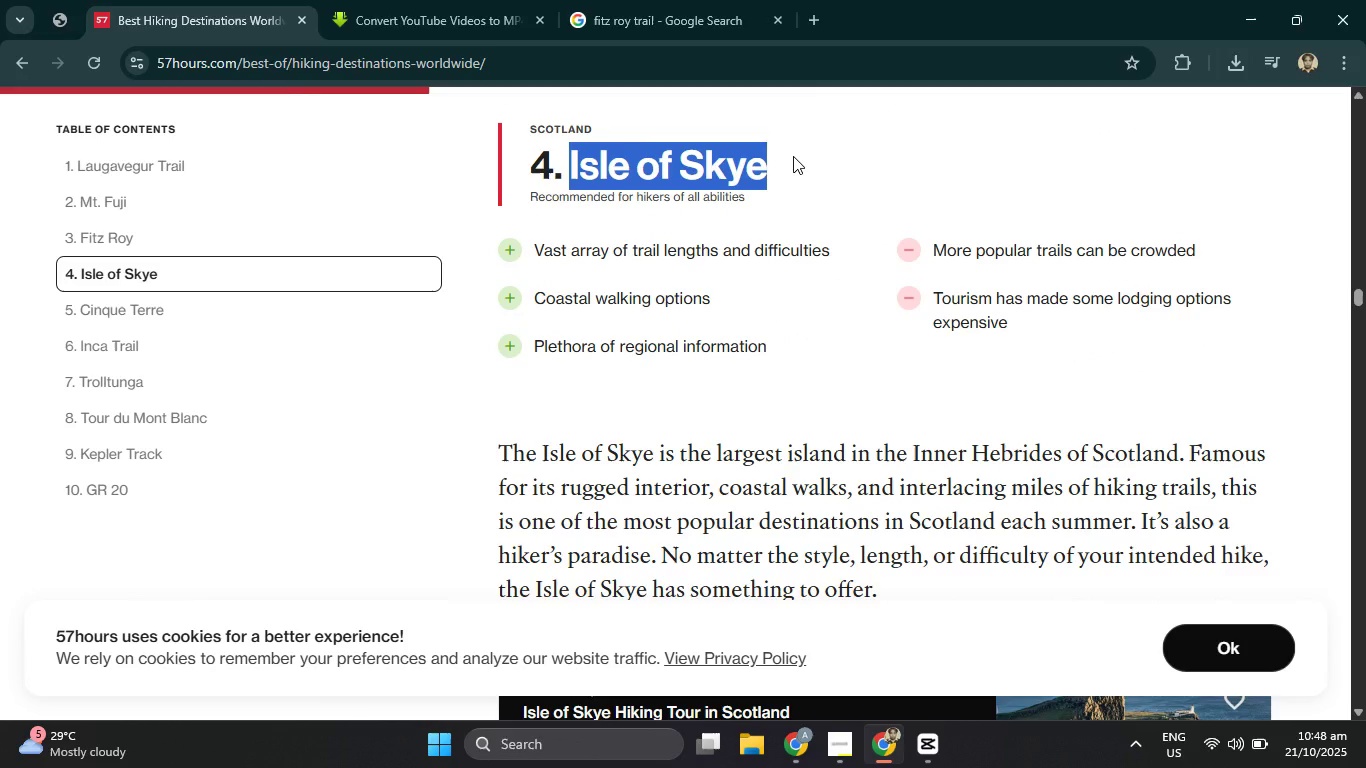 
key(Control+C)
 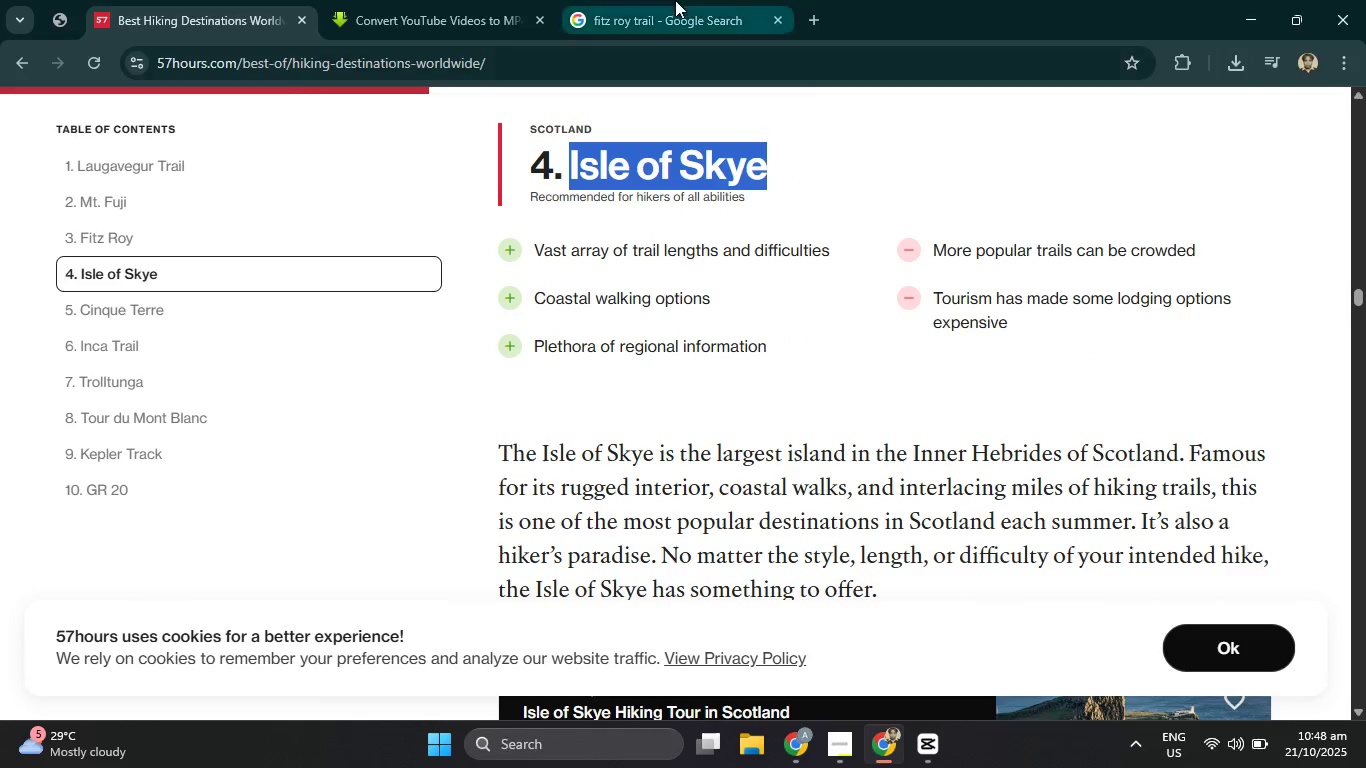 
left_click([675, 0])
 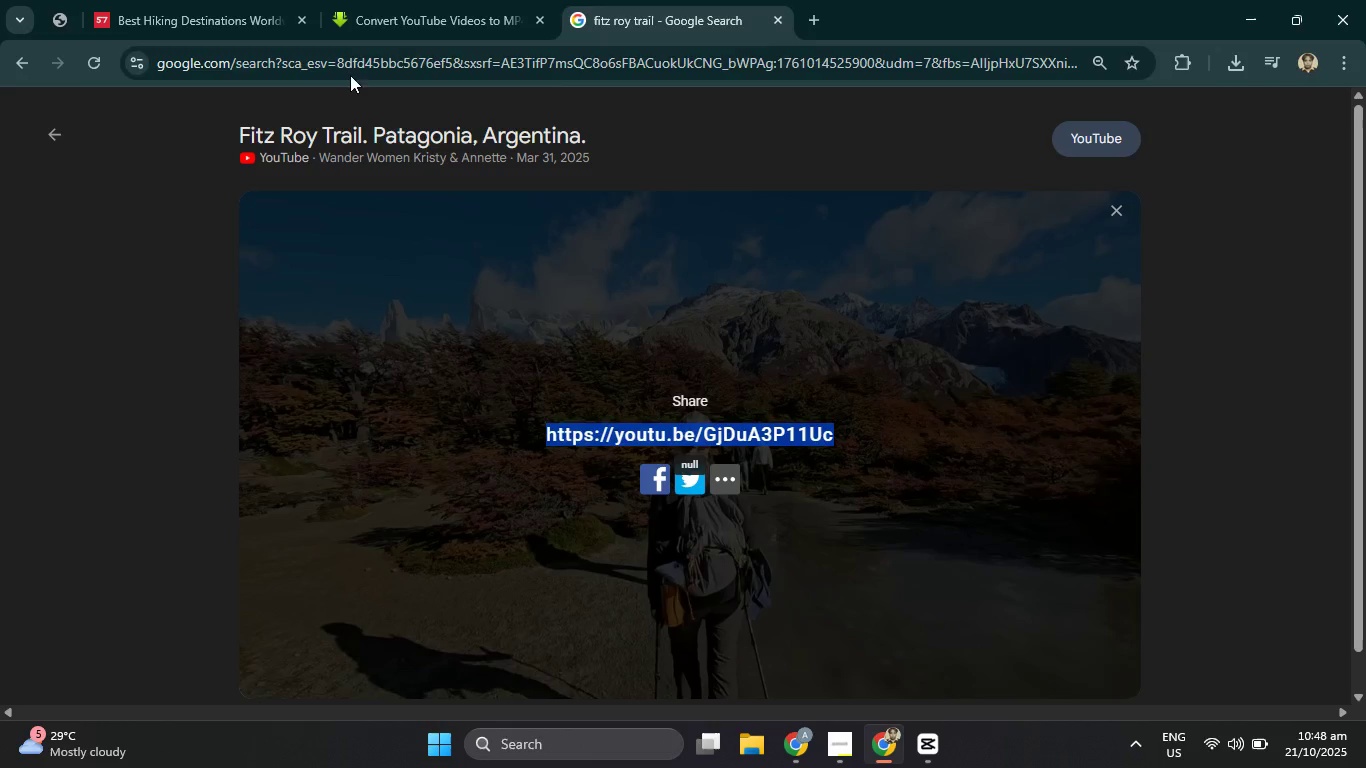 
left_click([352, 64])
 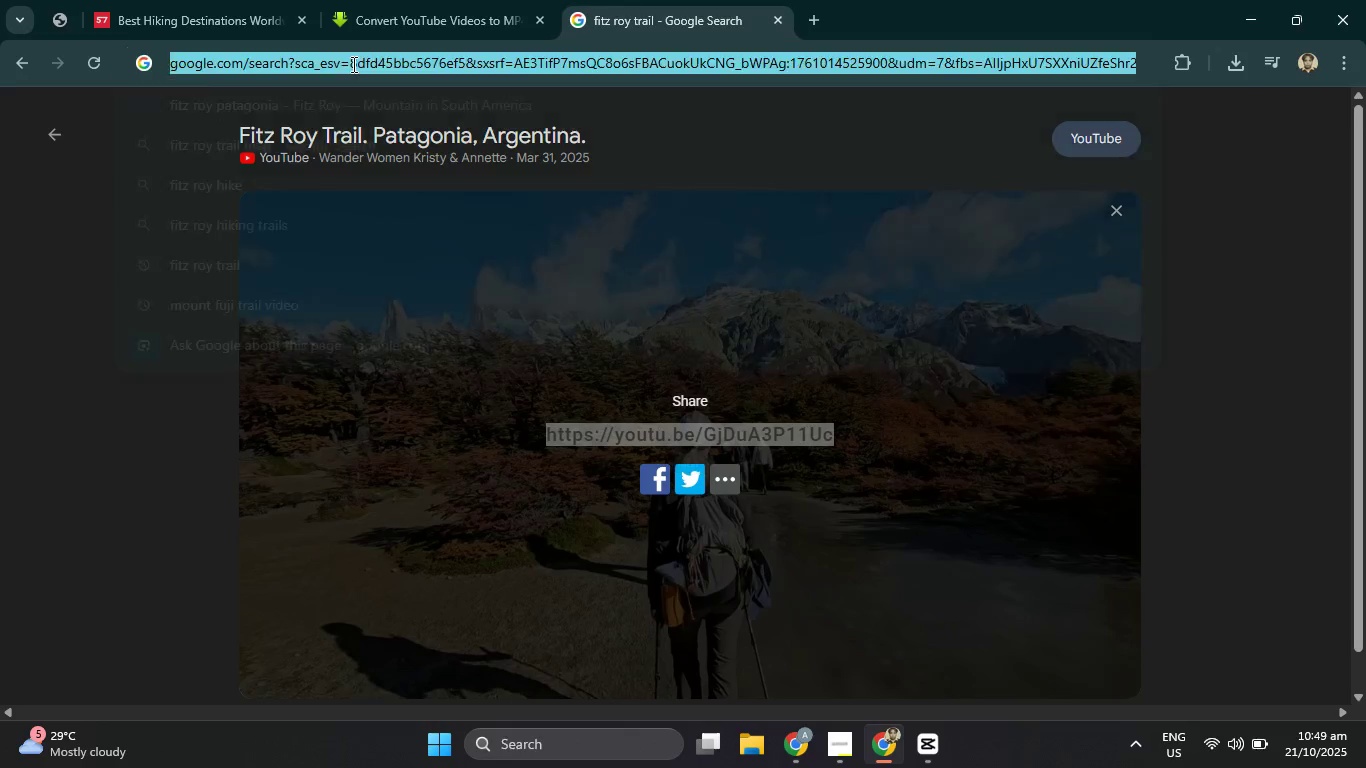 
key(Control+V)
 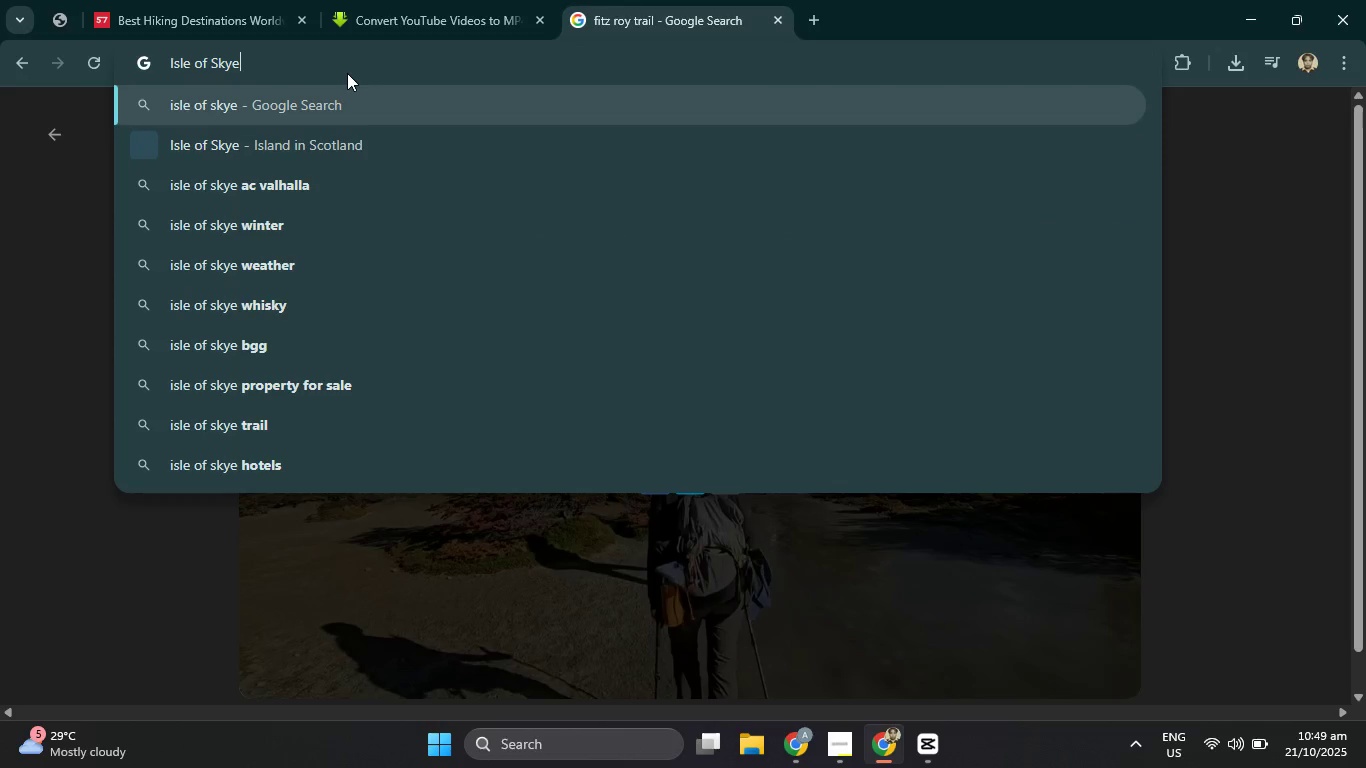 
type( trail)
 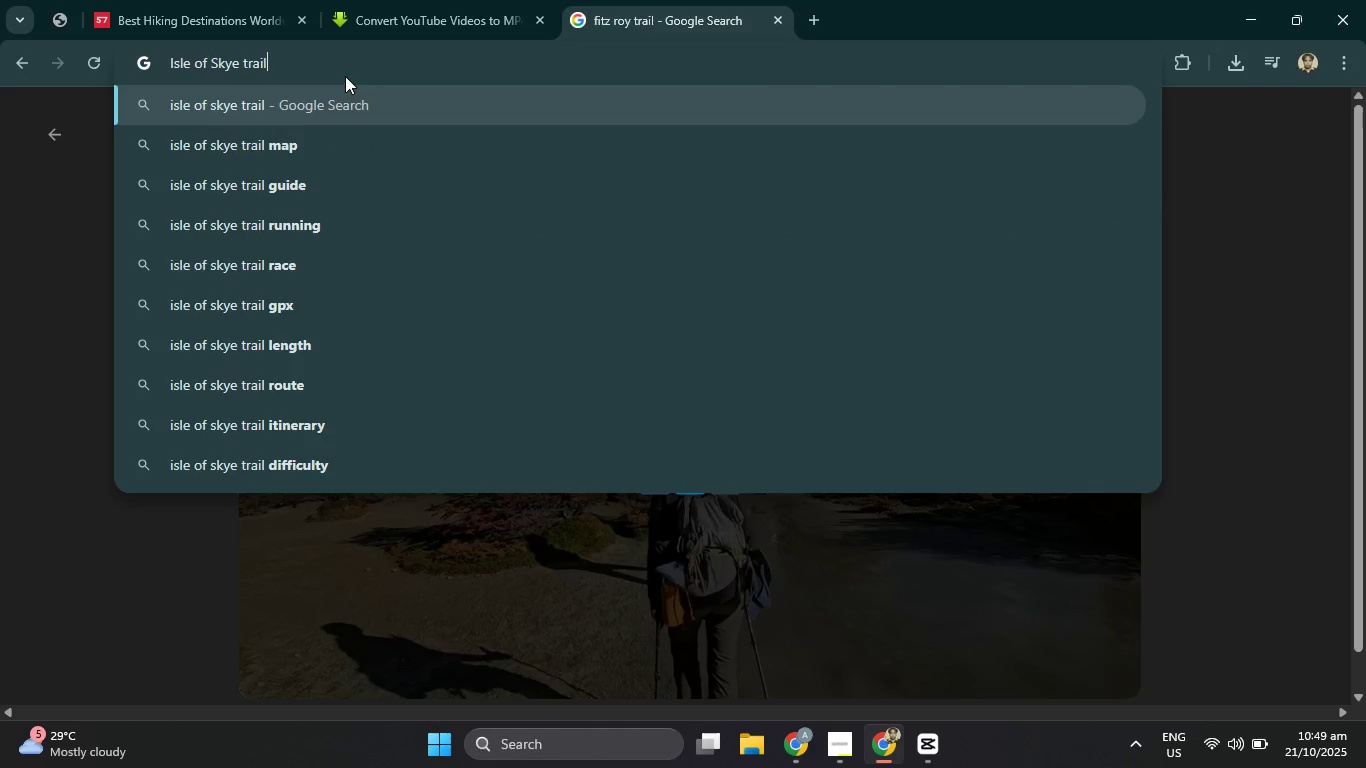 
key(Enter)
 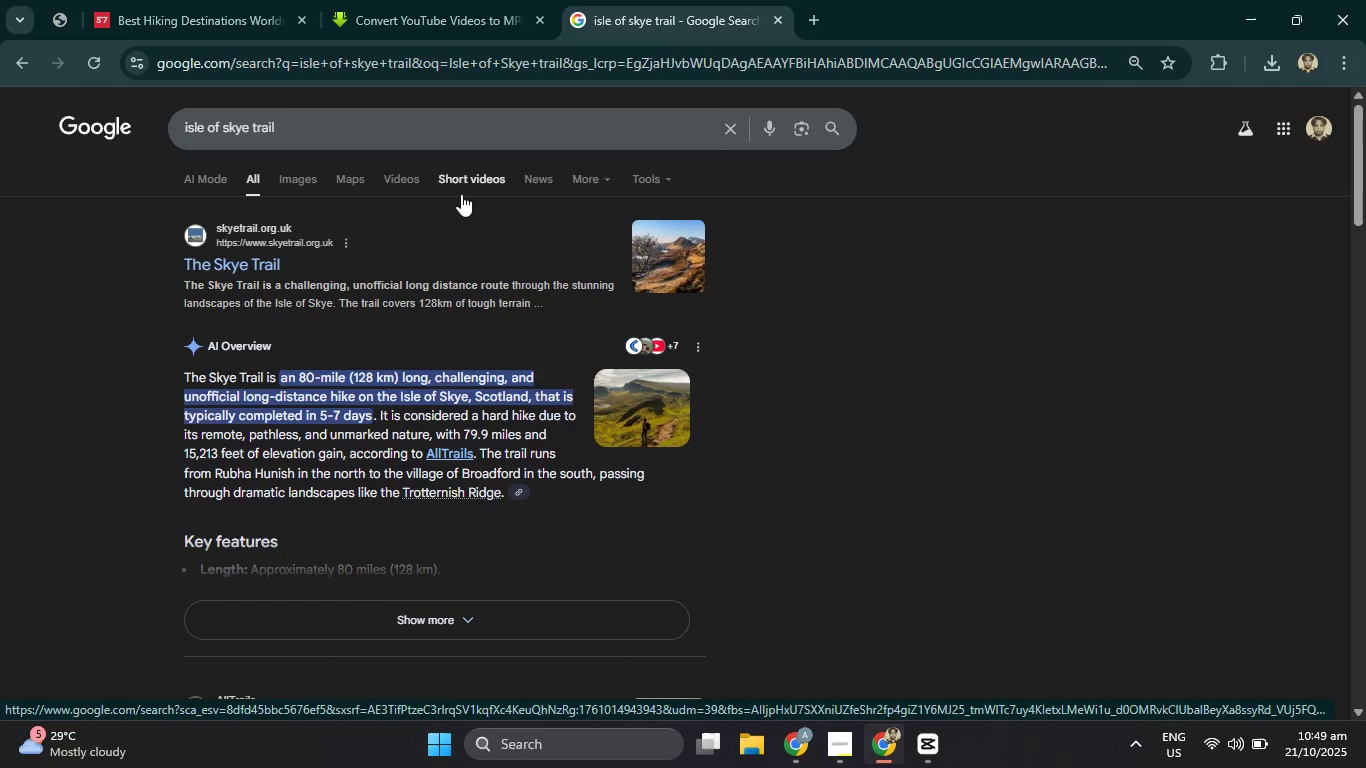 
wait(7.35)
 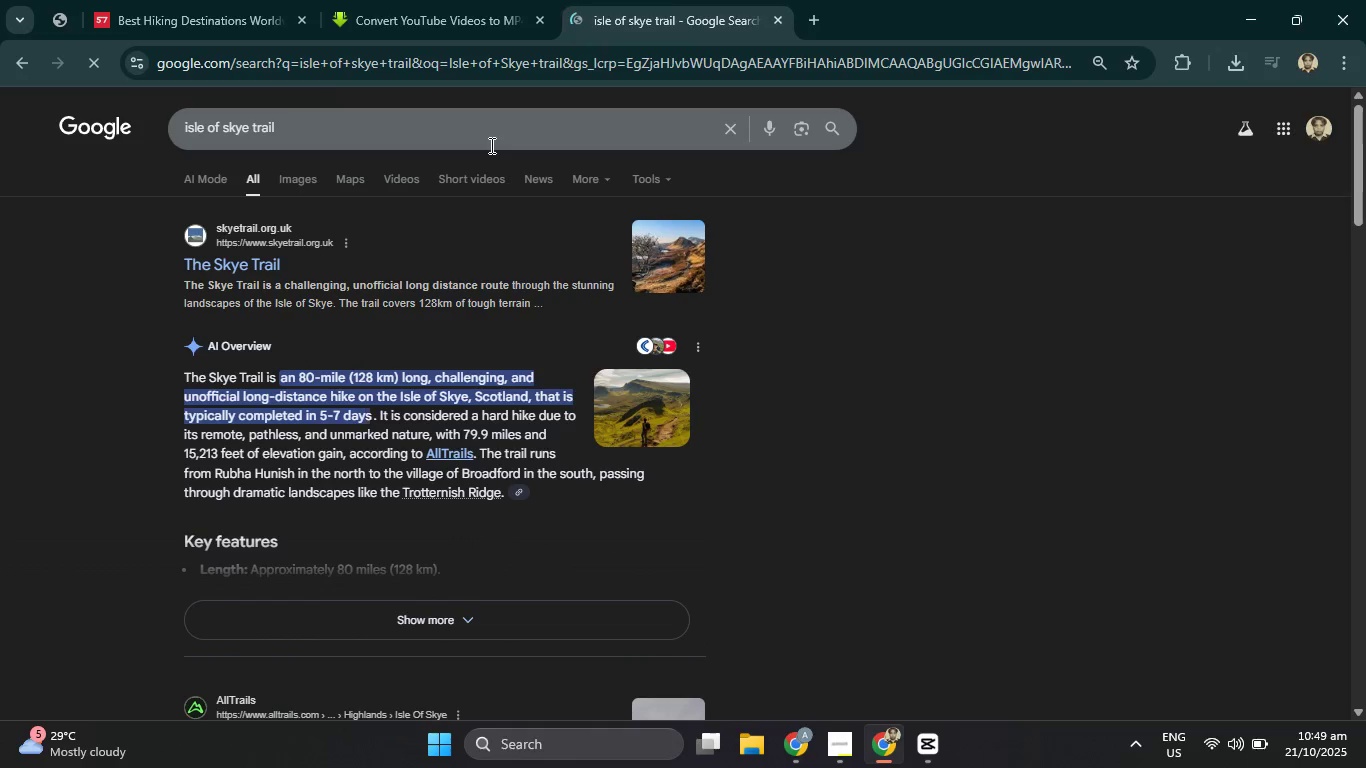 
left_click([401, 178])
 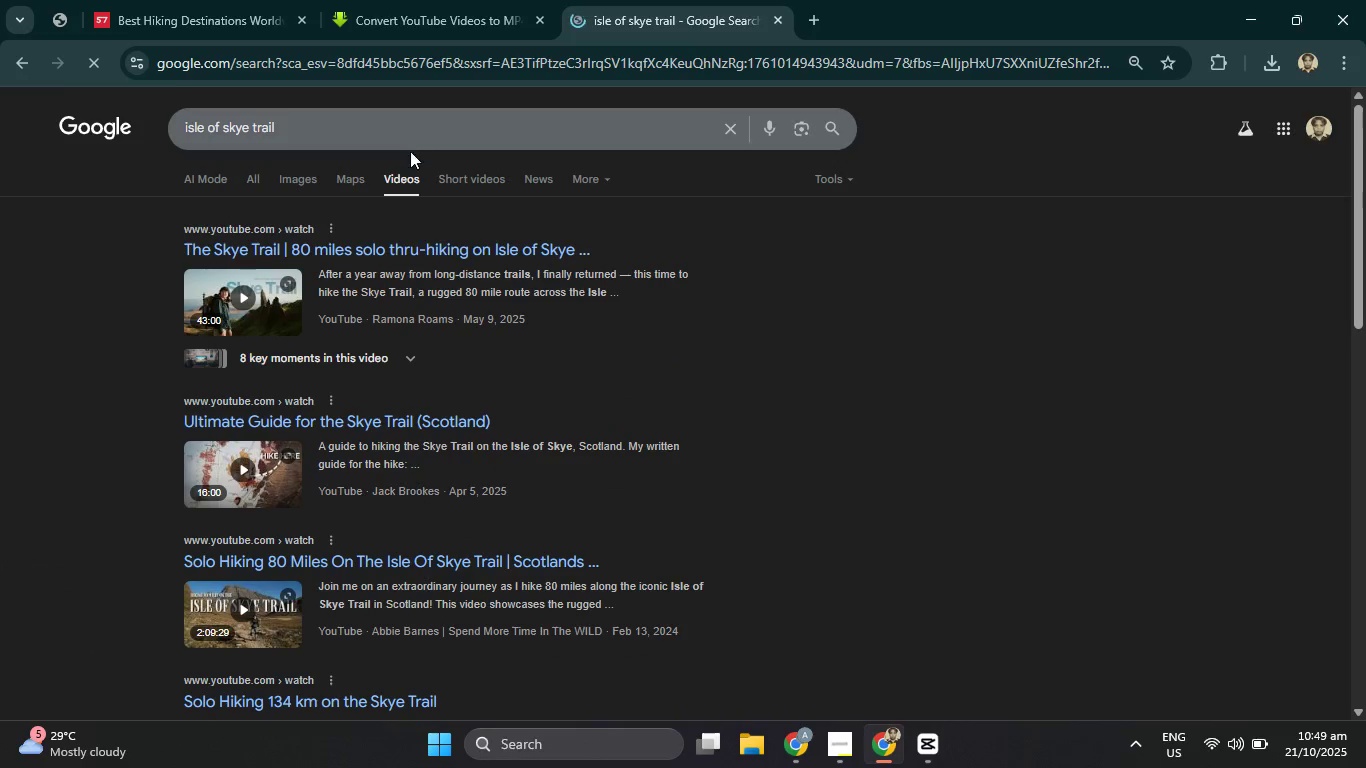 
scroll: coordinate [729, 439], scroll_direction: down, amount: 3.0
 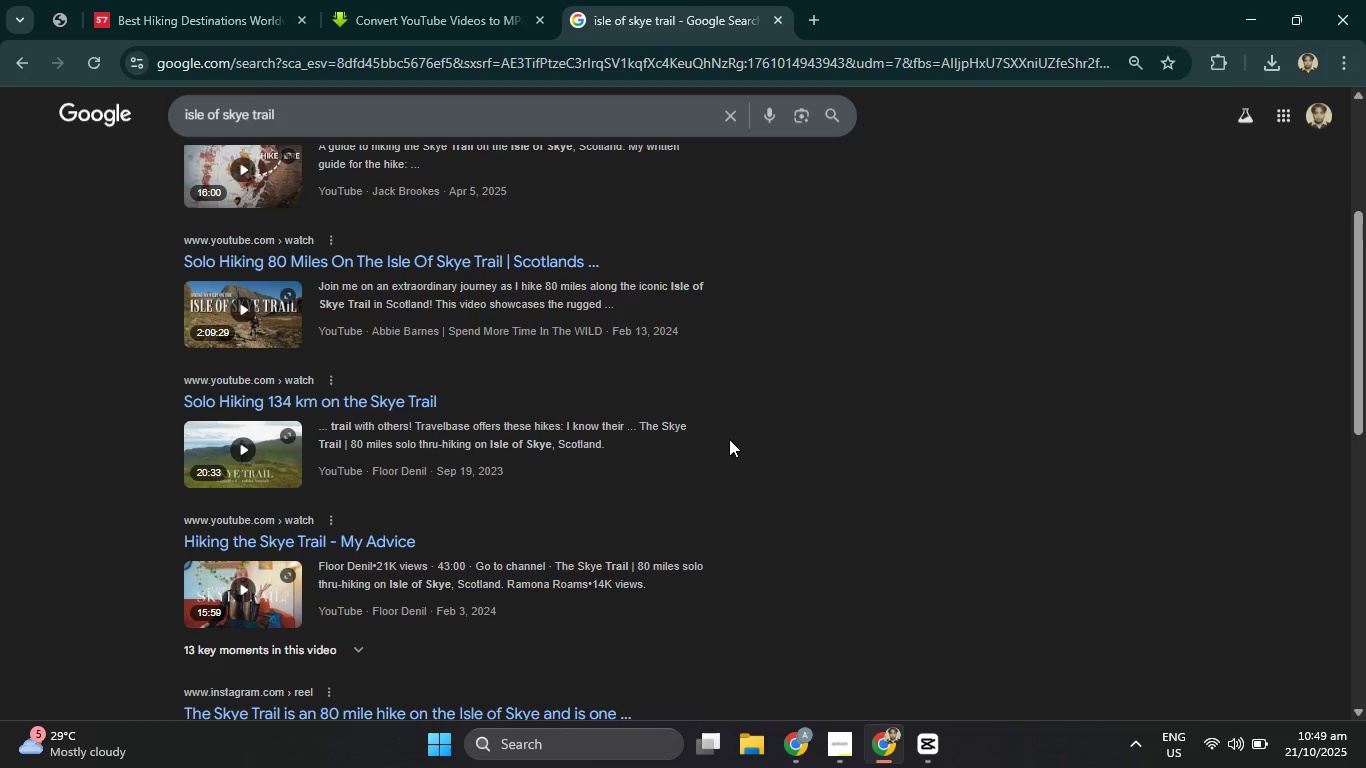 
scroll: coordinate [729, 439], scroll_direction: up, amount: 2.0
 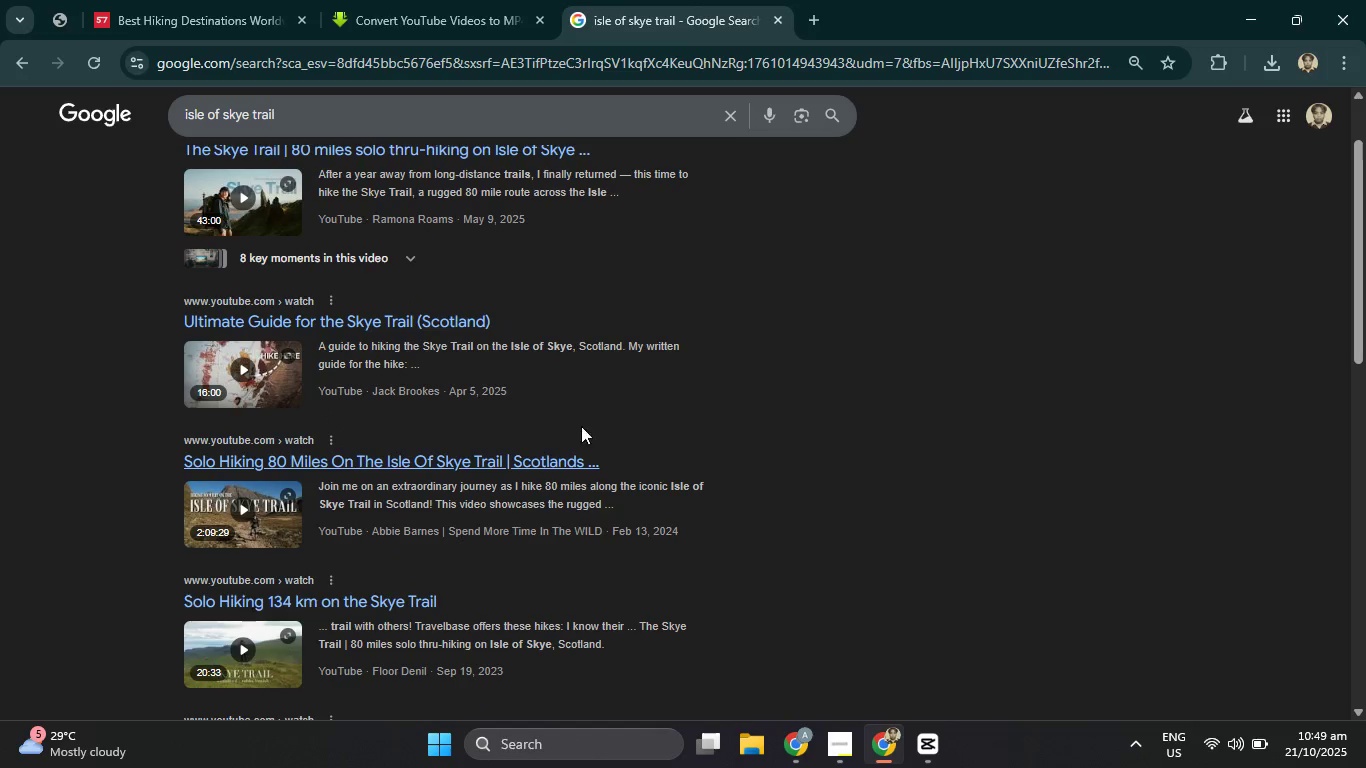 
mouse_move([299, 395])
 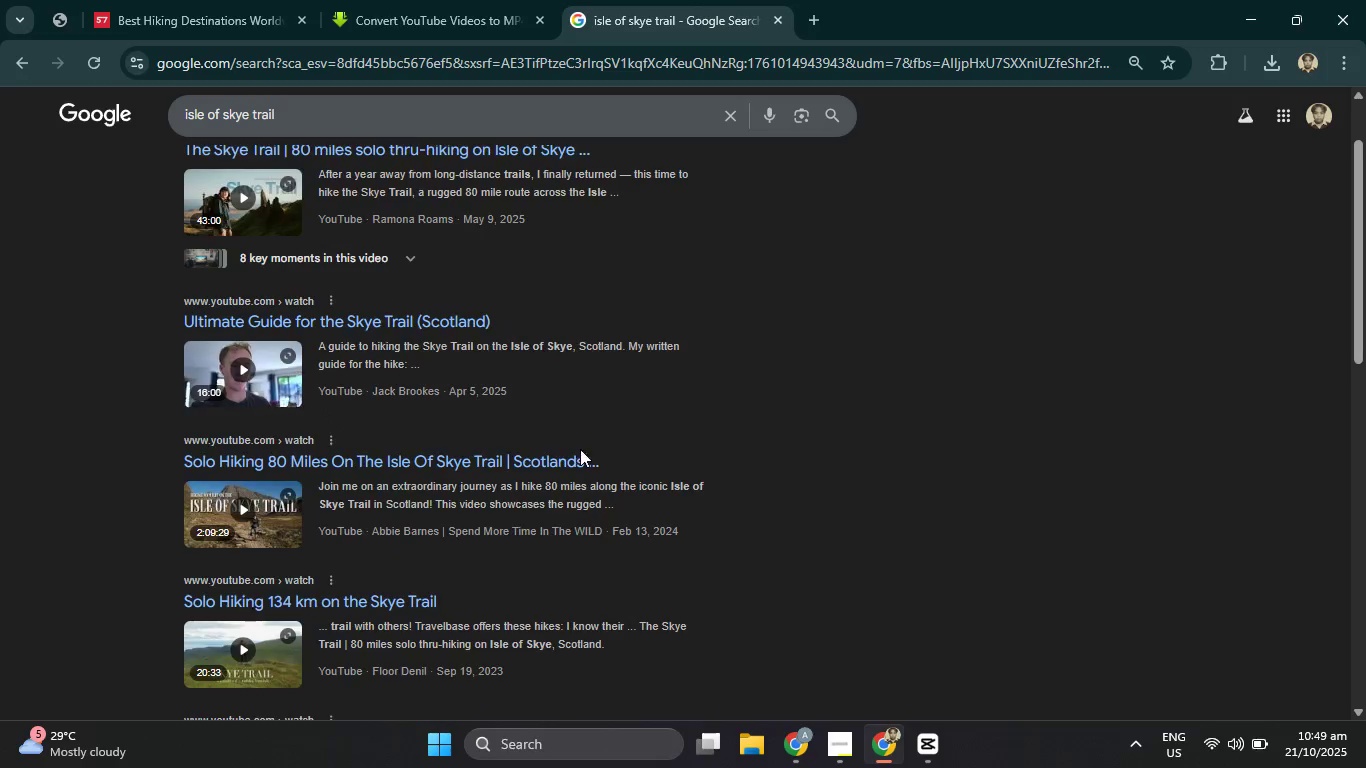 
scroll: coordinate [601, 437], scroll_direction: down, amount: 25.0
 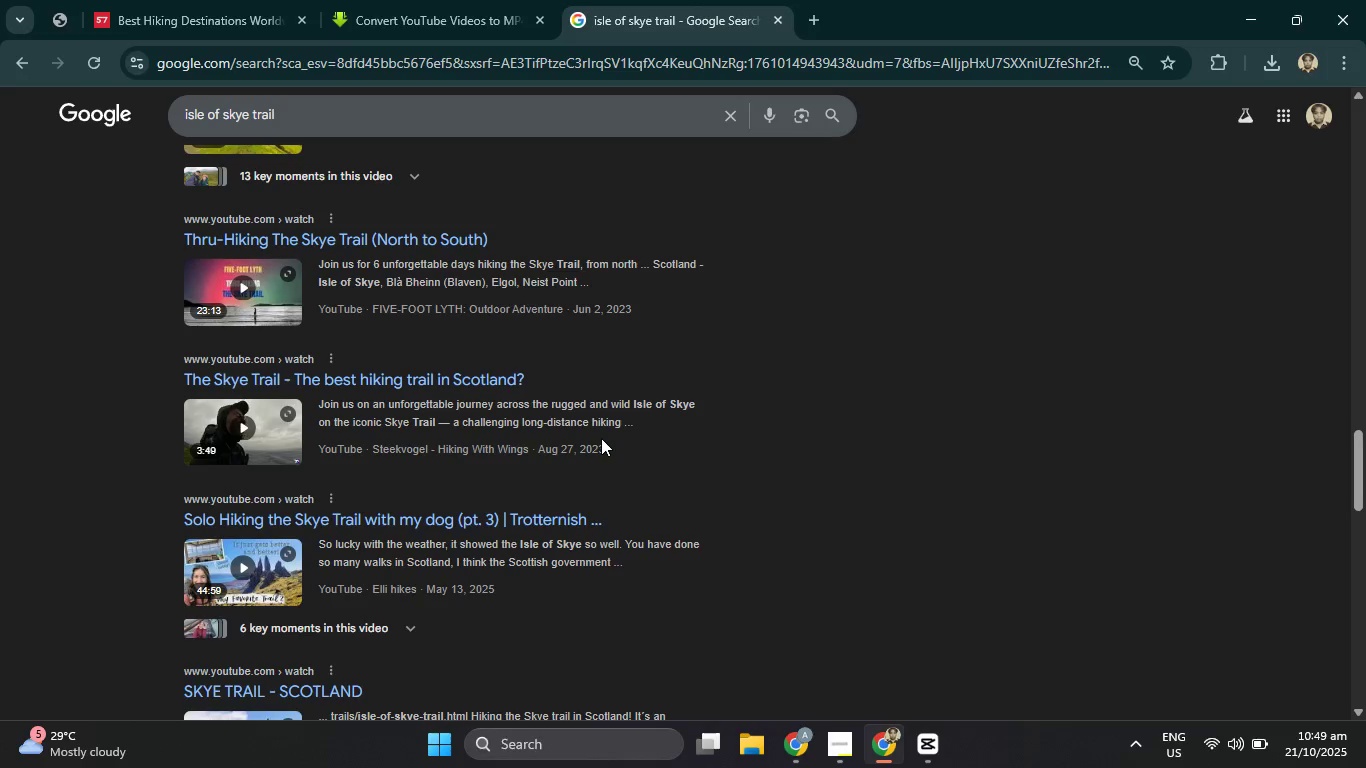 
left_click([271, 444])
 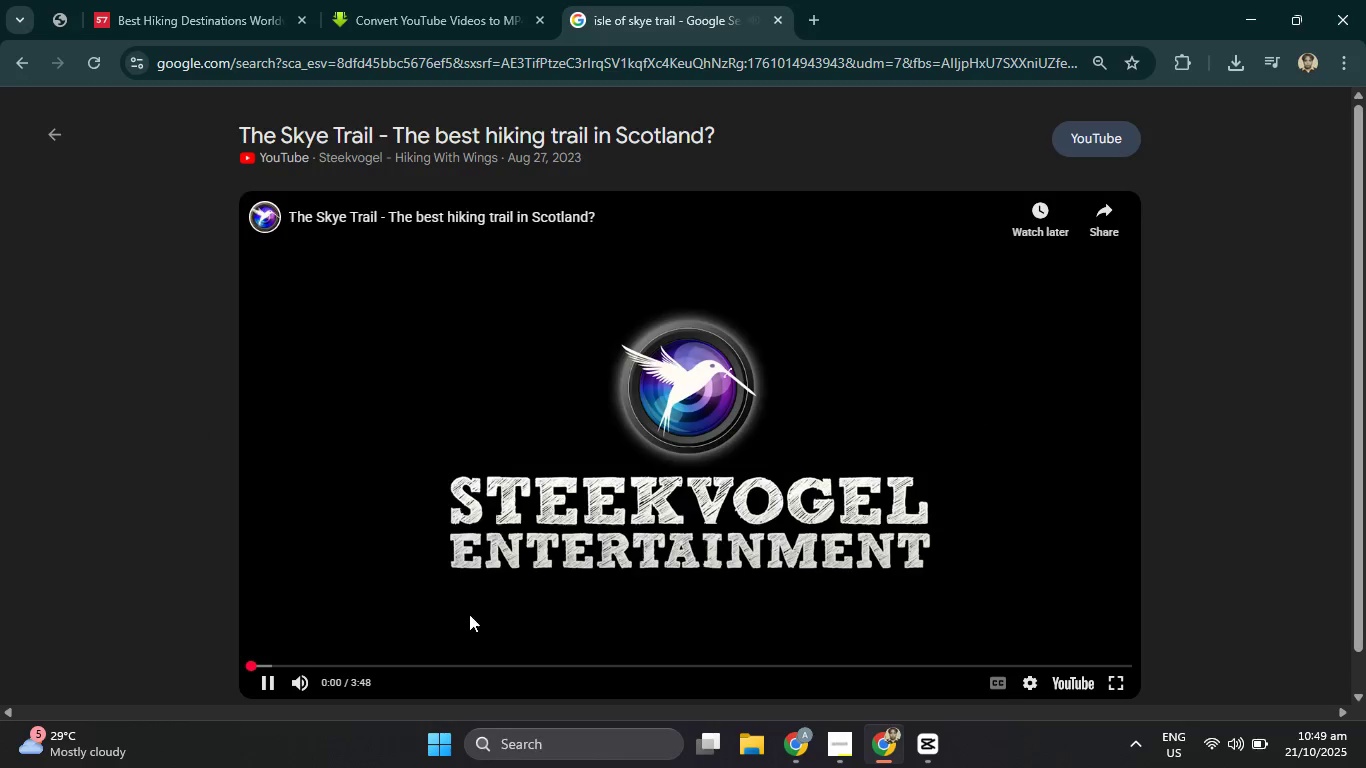 
left_click([278, 661])
 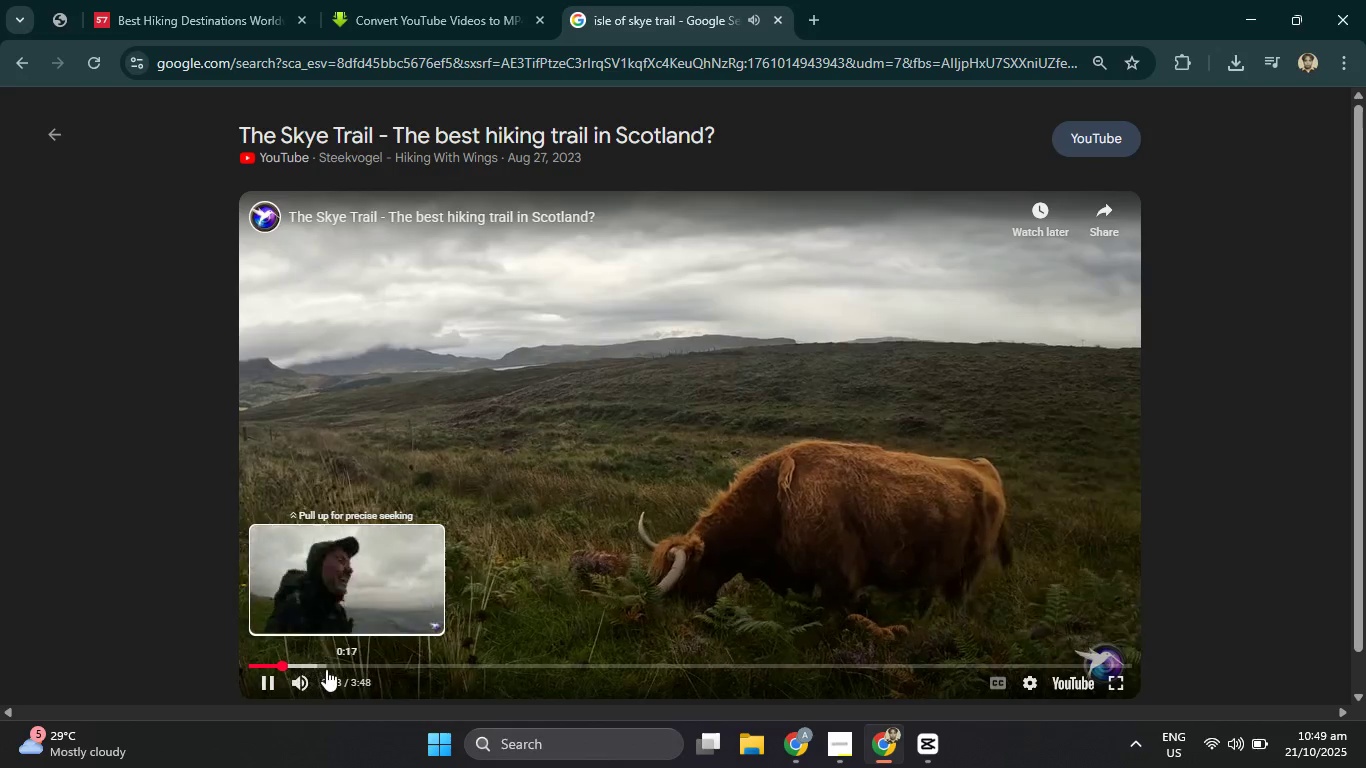 
left_click([304, 667])
 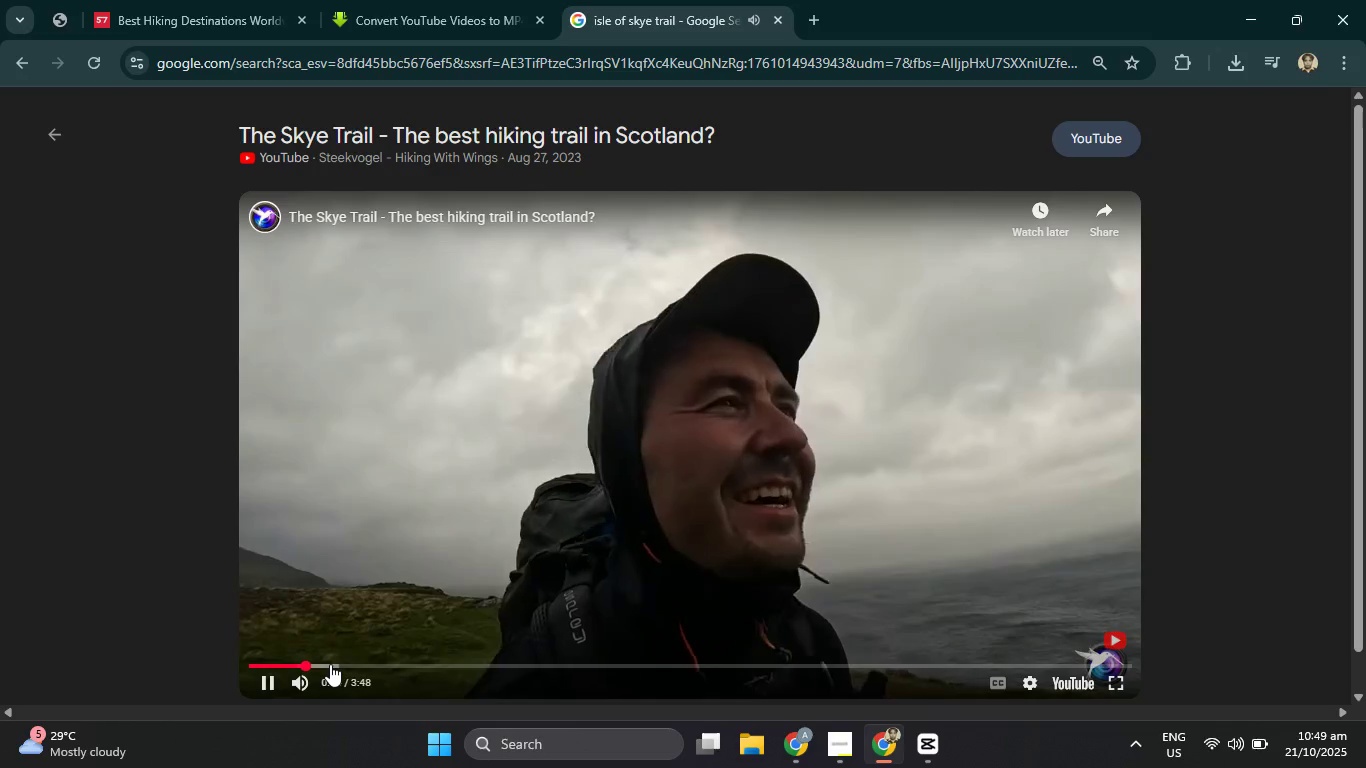 
left_click([330, 664])
 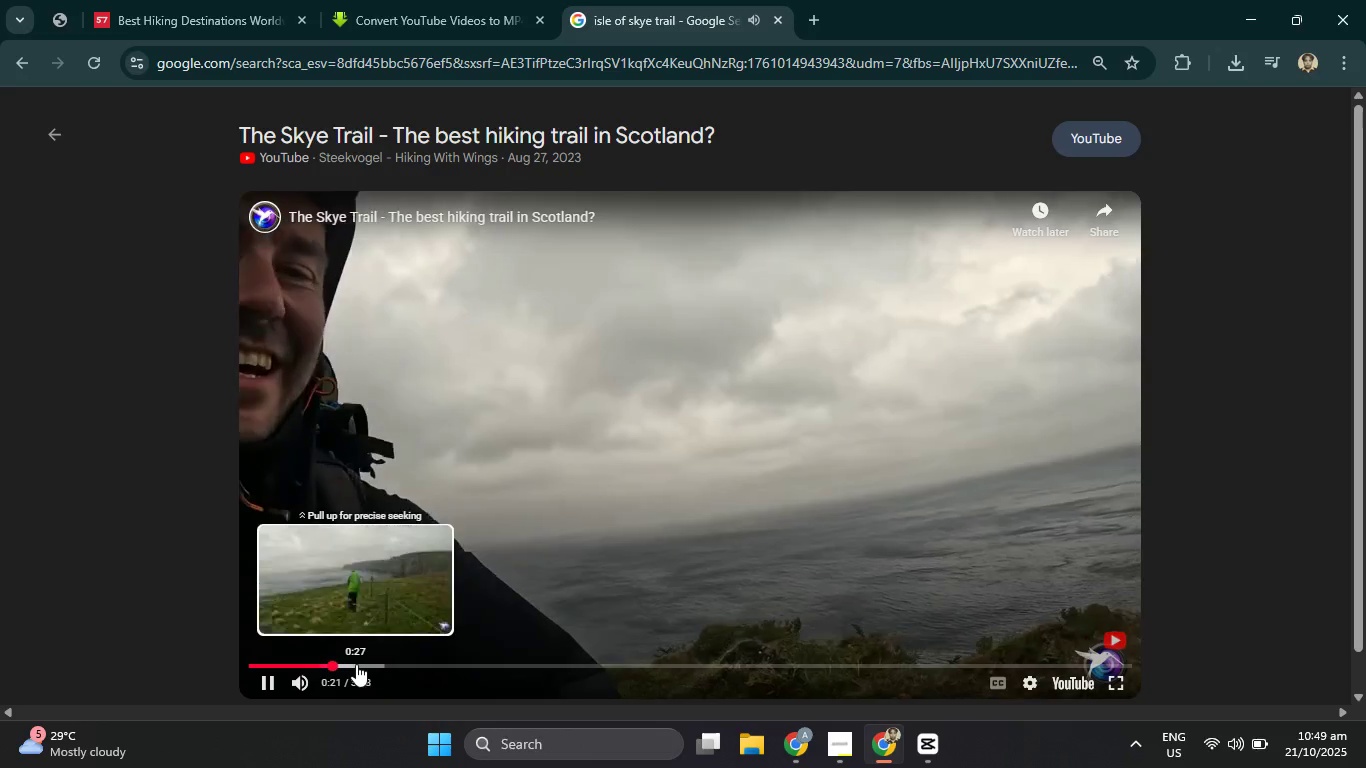 
left_click([357, 664])
 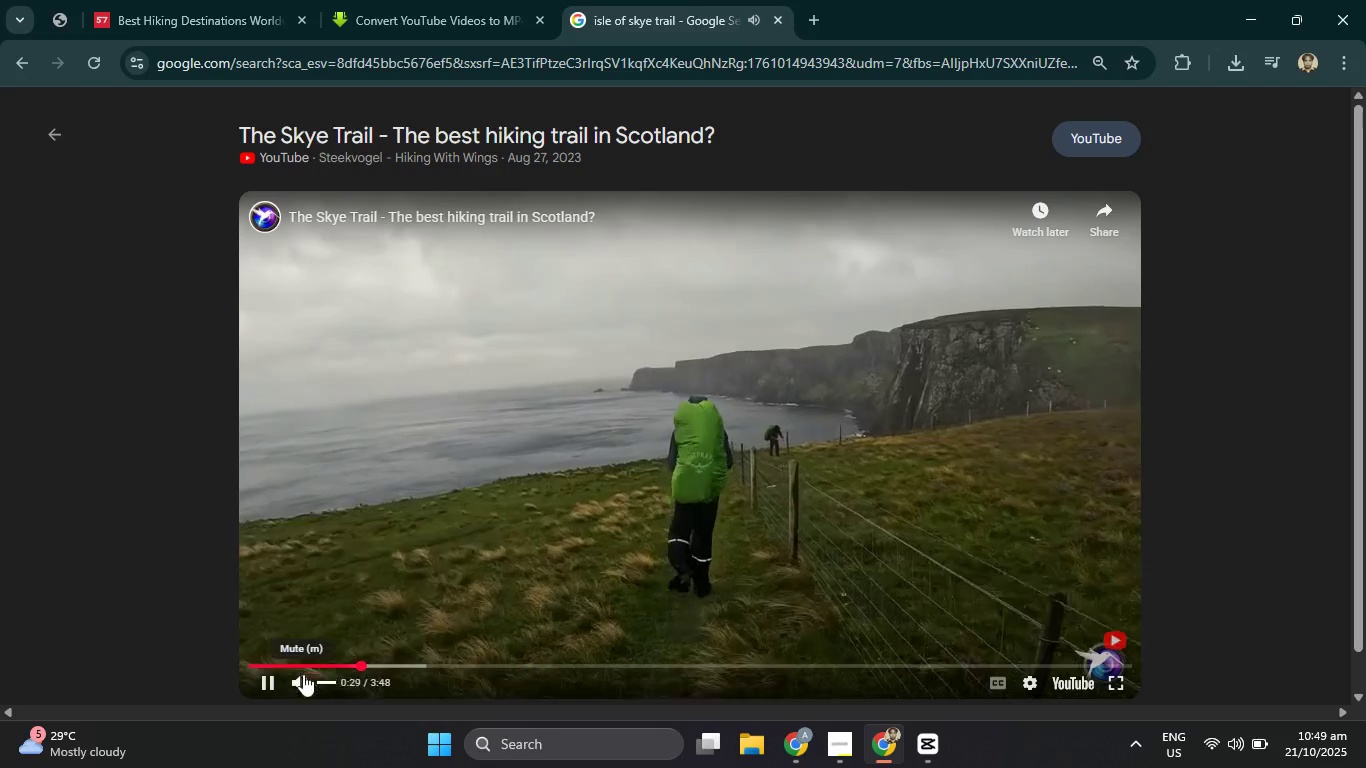 
left_click([267, 681])
 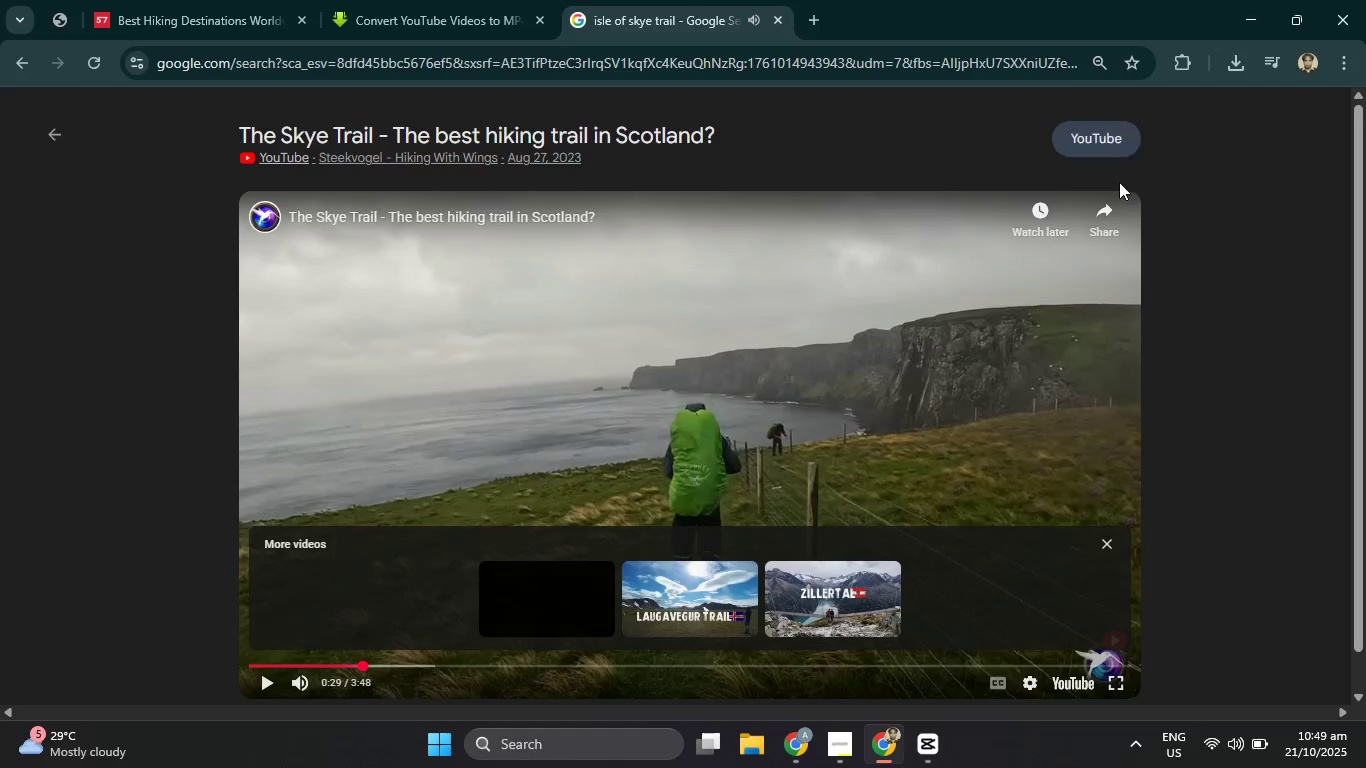 
left_click([1089, 211])
 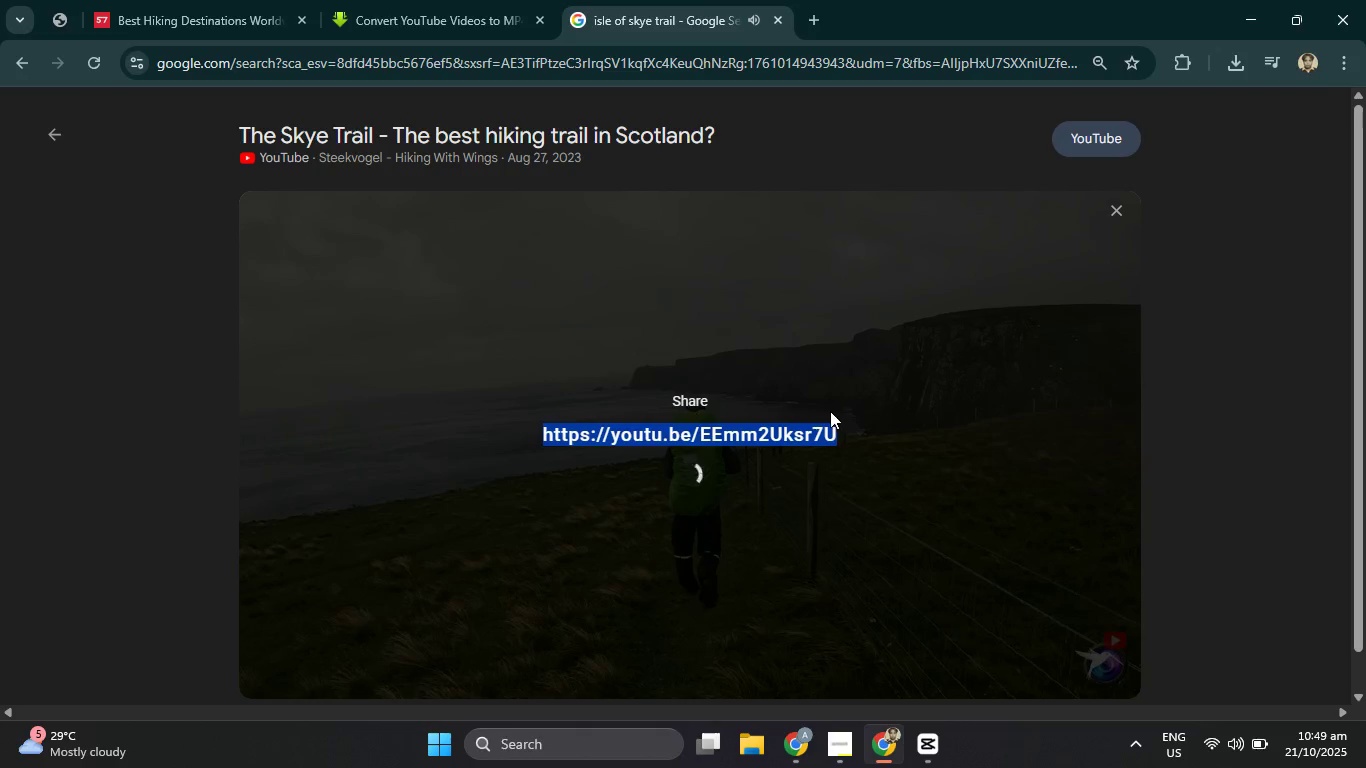 
hold_key(key=ControlLeft, duration=1.08)
 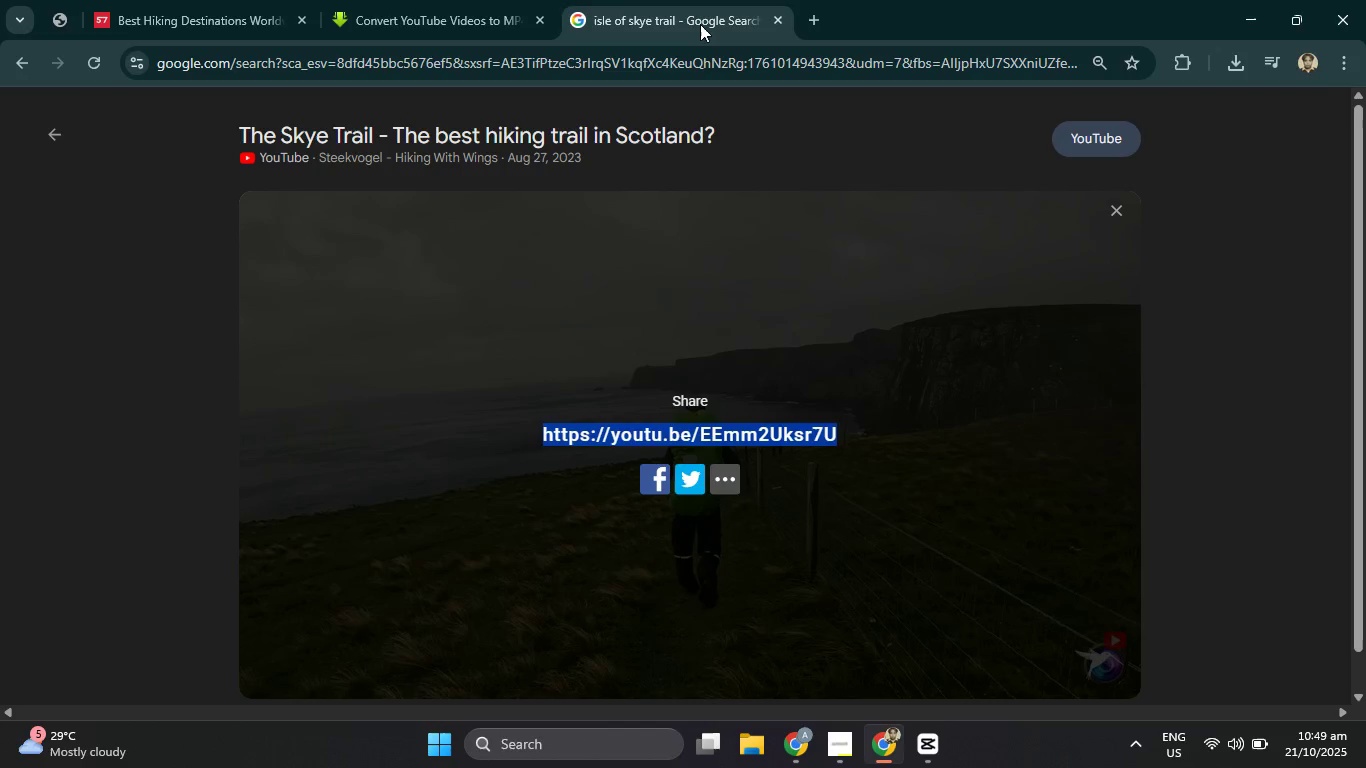 
hold_key(key=C, duration=0.54)
 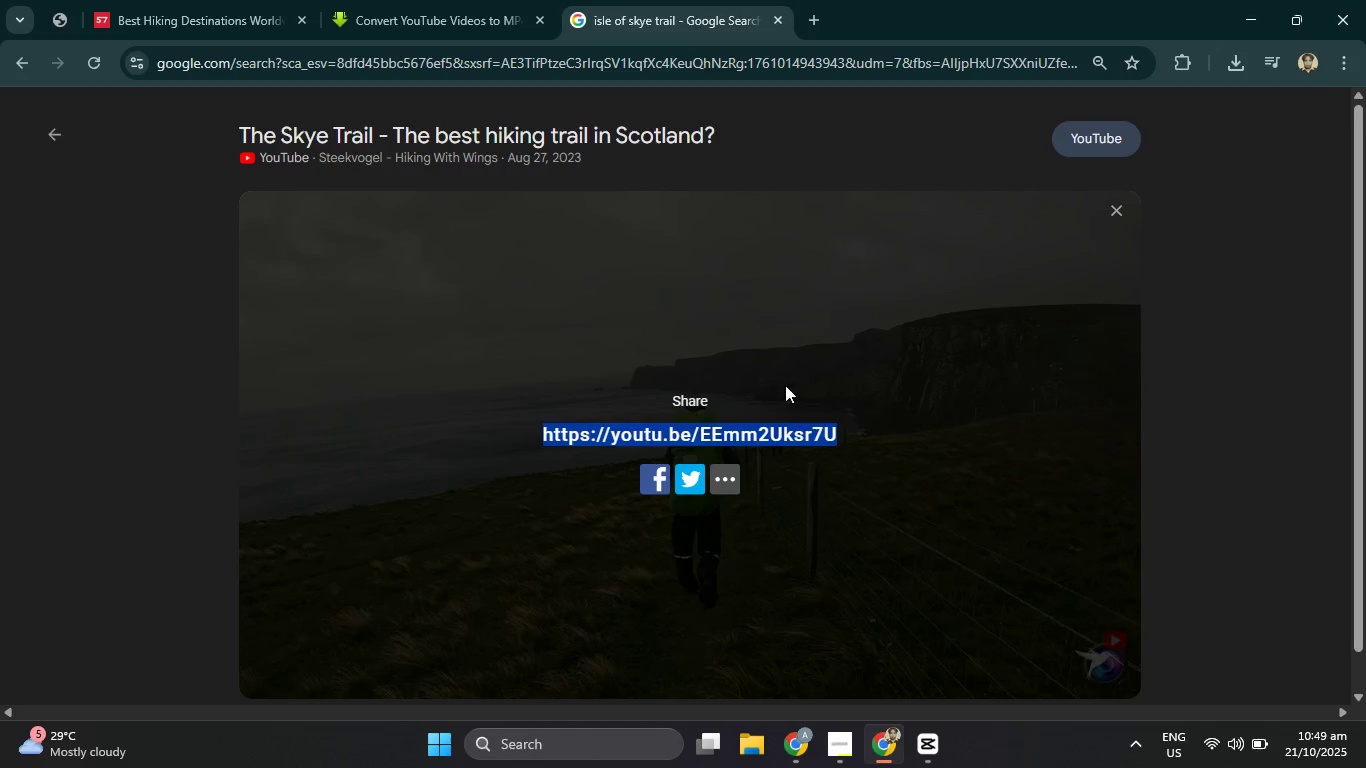 
key(Control+C)
 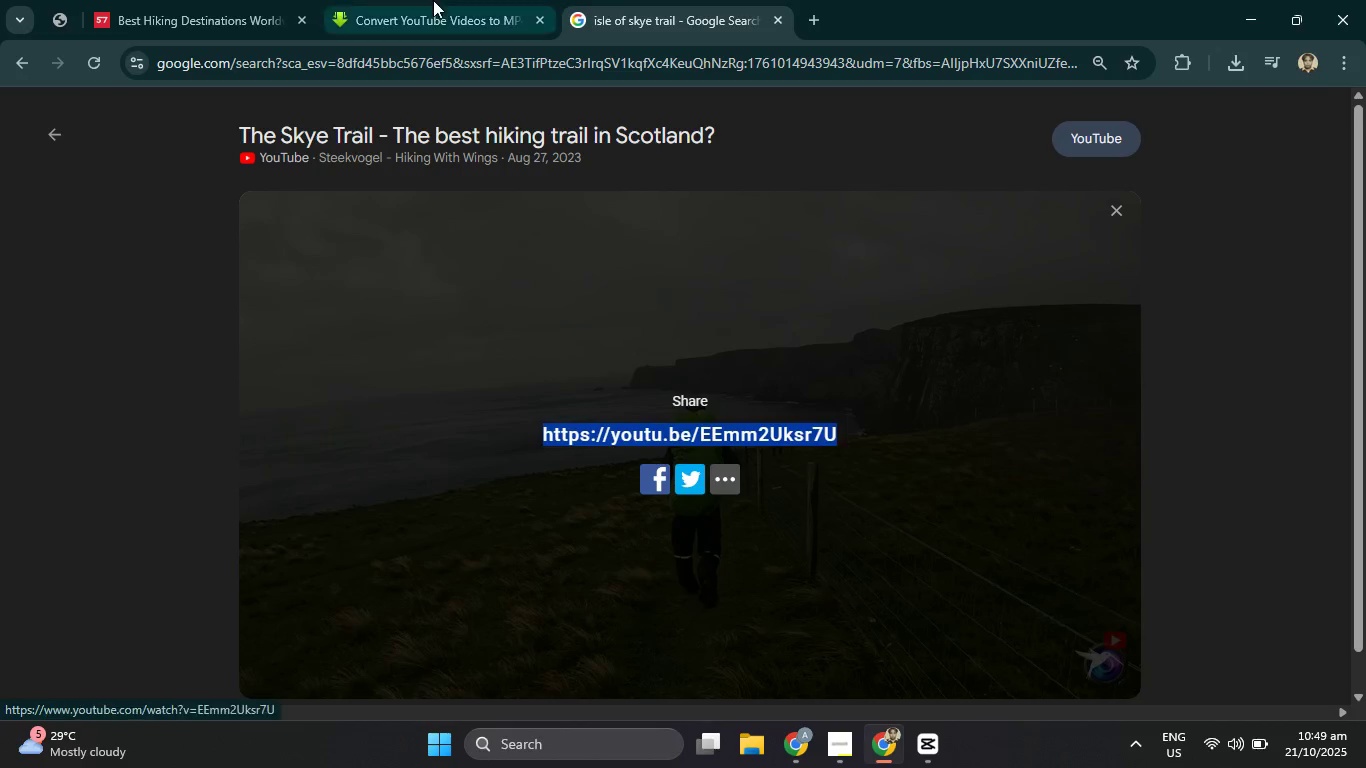 
left_click([433, 0])
 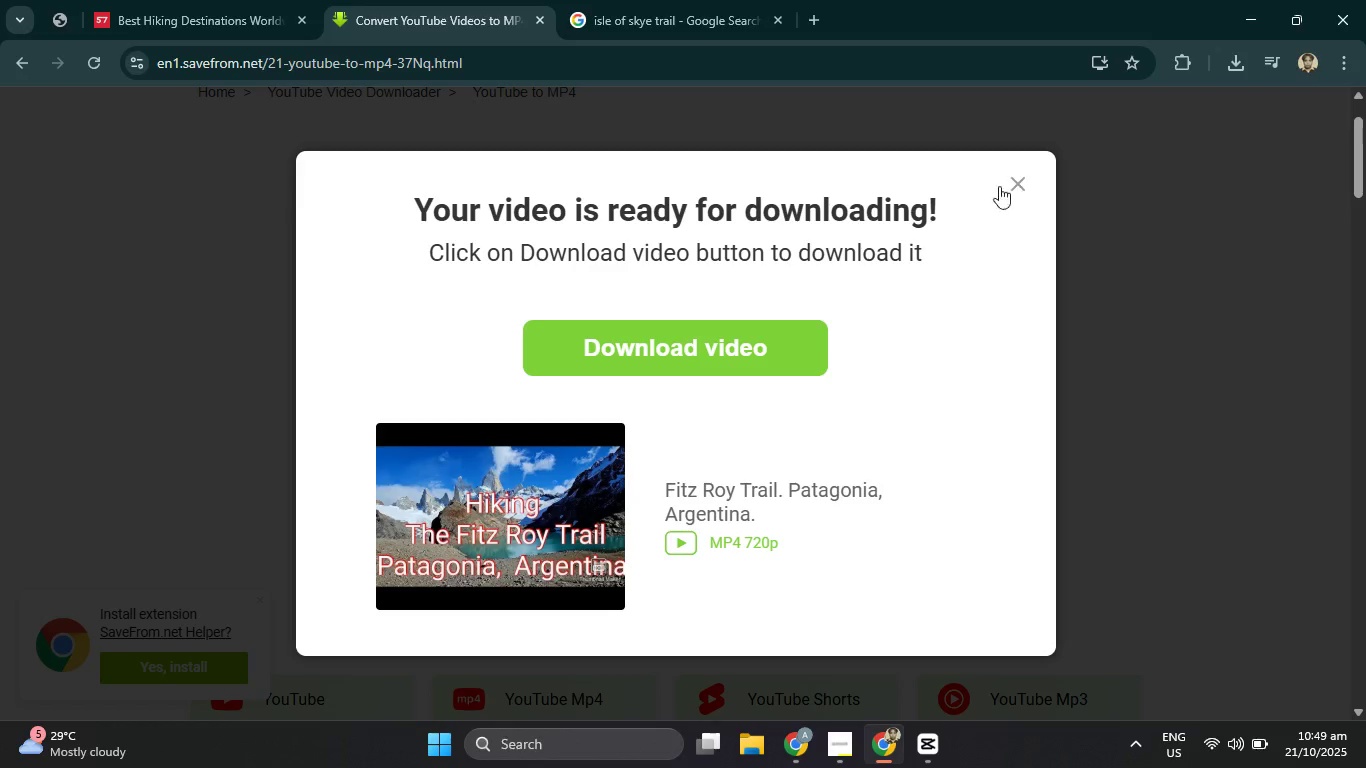 
left_click([1014, 186])
 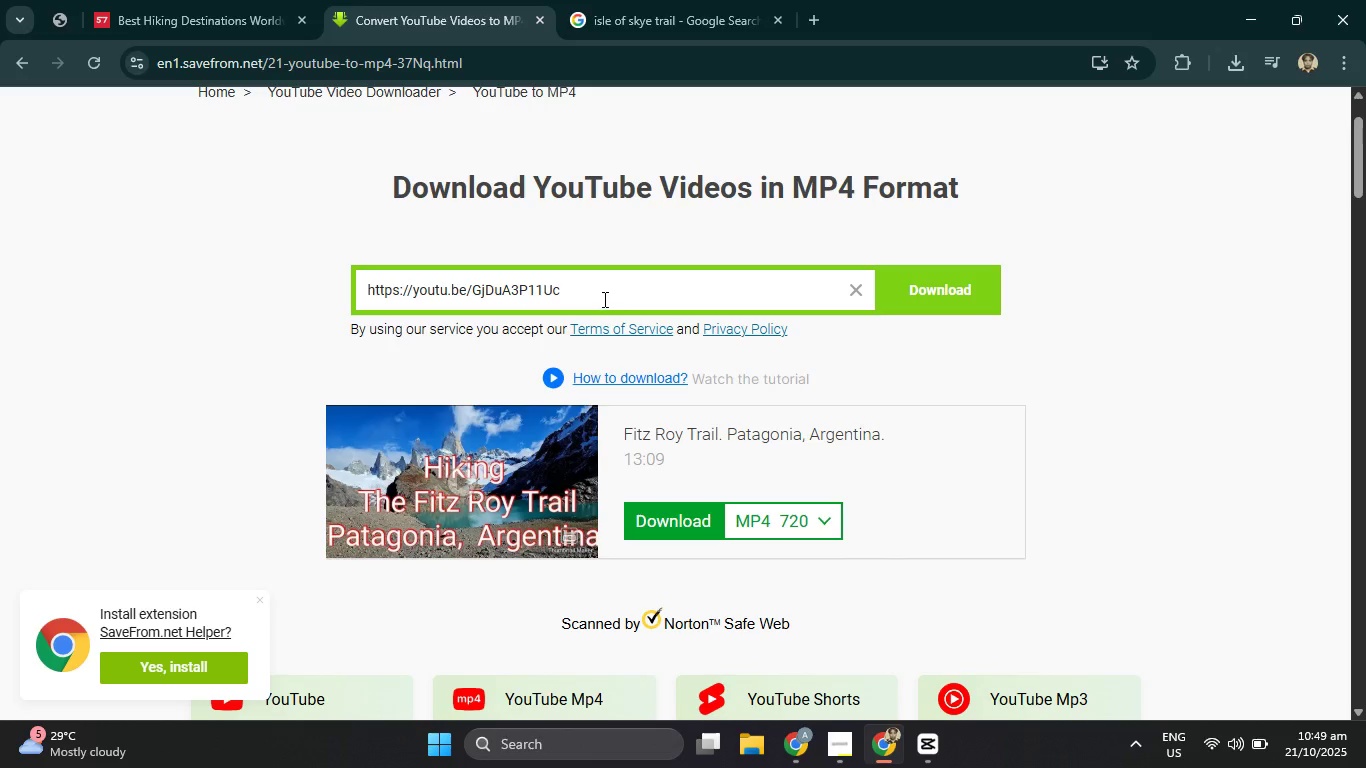 
left_click_drag(start_coordinate=[603, 298], to_coordinate=[397, 297])
 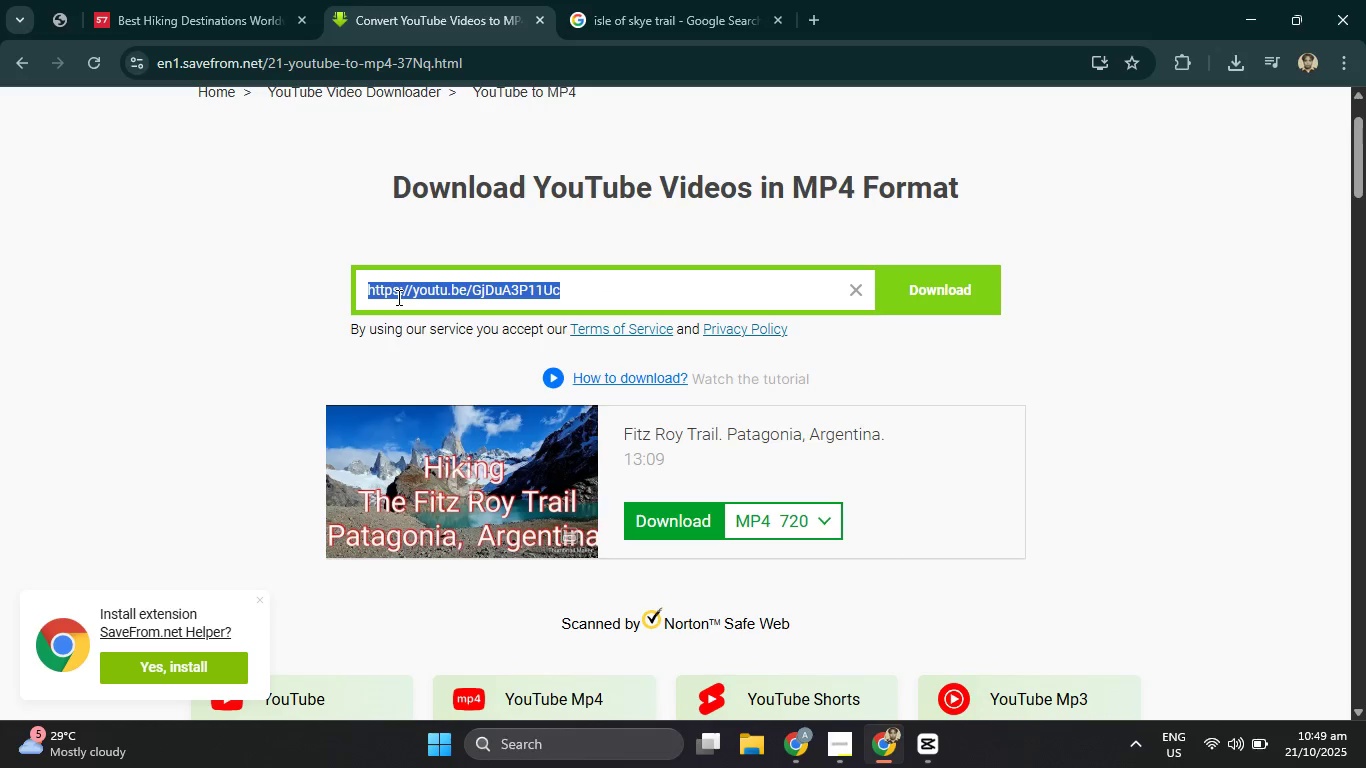 
key(Control+V)
 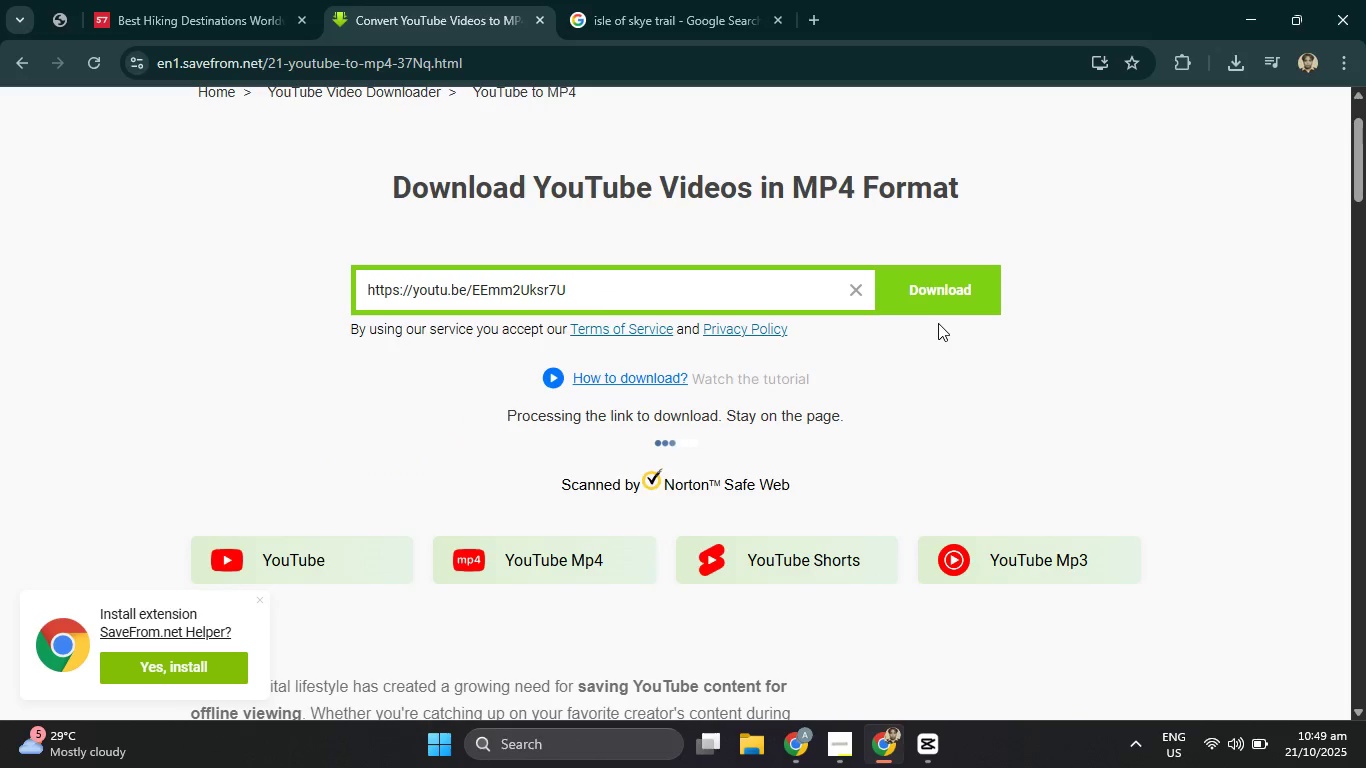 
left_click([831, 766])